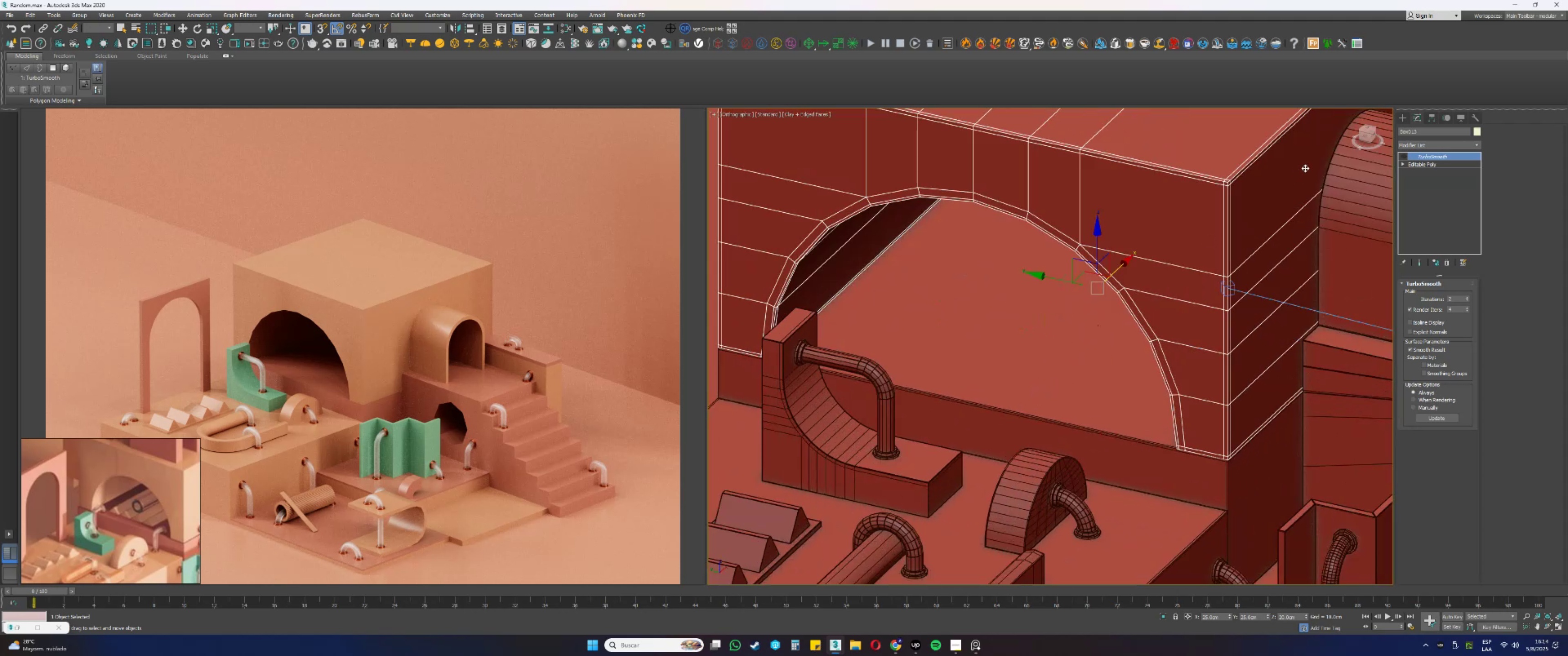 
left_click([1403, 118])
 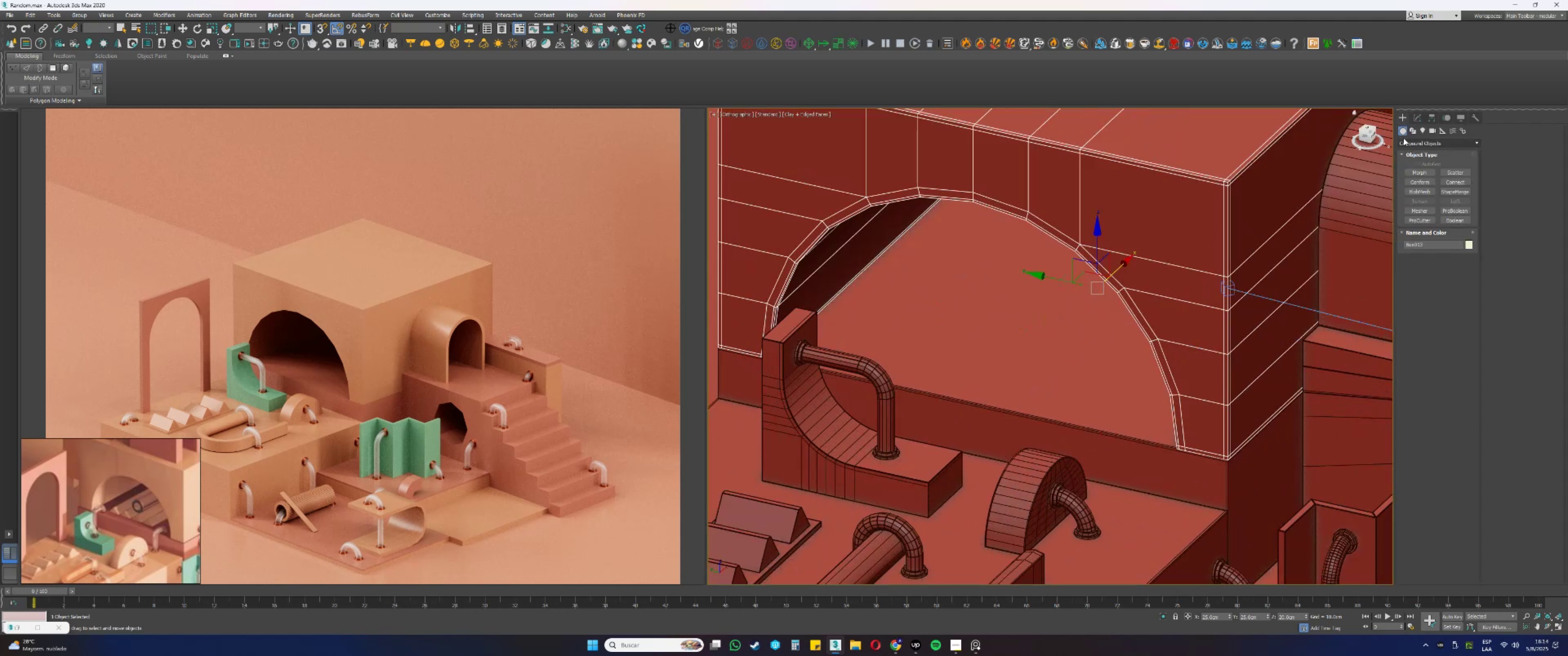 
left_click([1408, 145])
 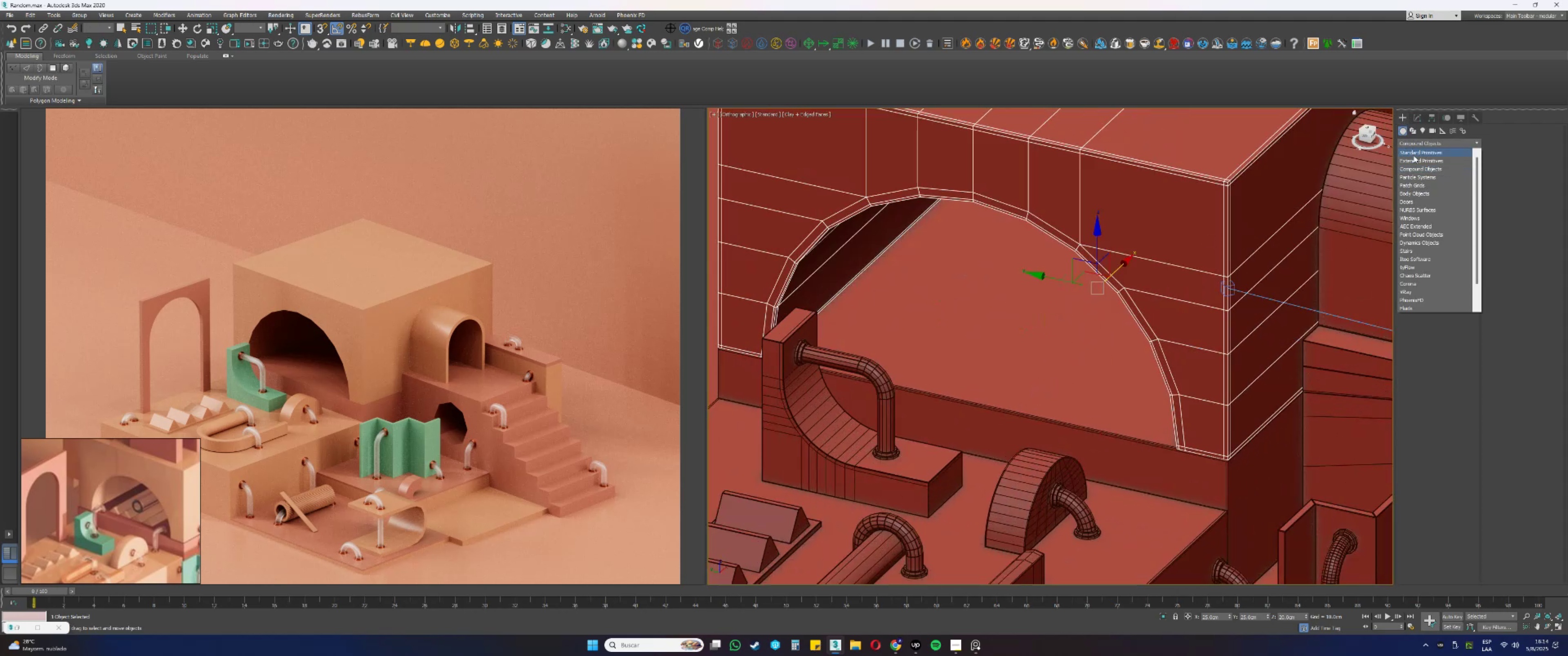 
left_click([1414, 154])
 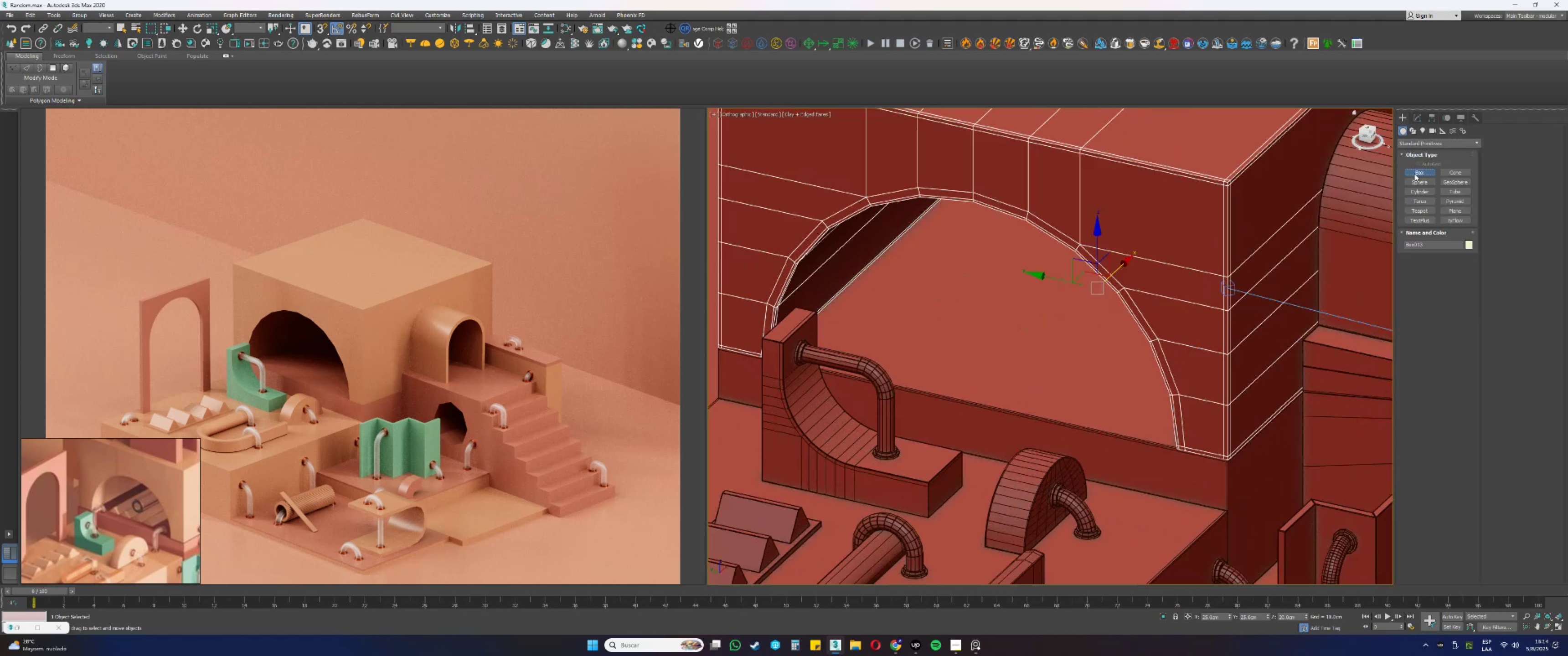 
scroll: coordinate [987, 333], scroll_direction: down, amount: 1.0
 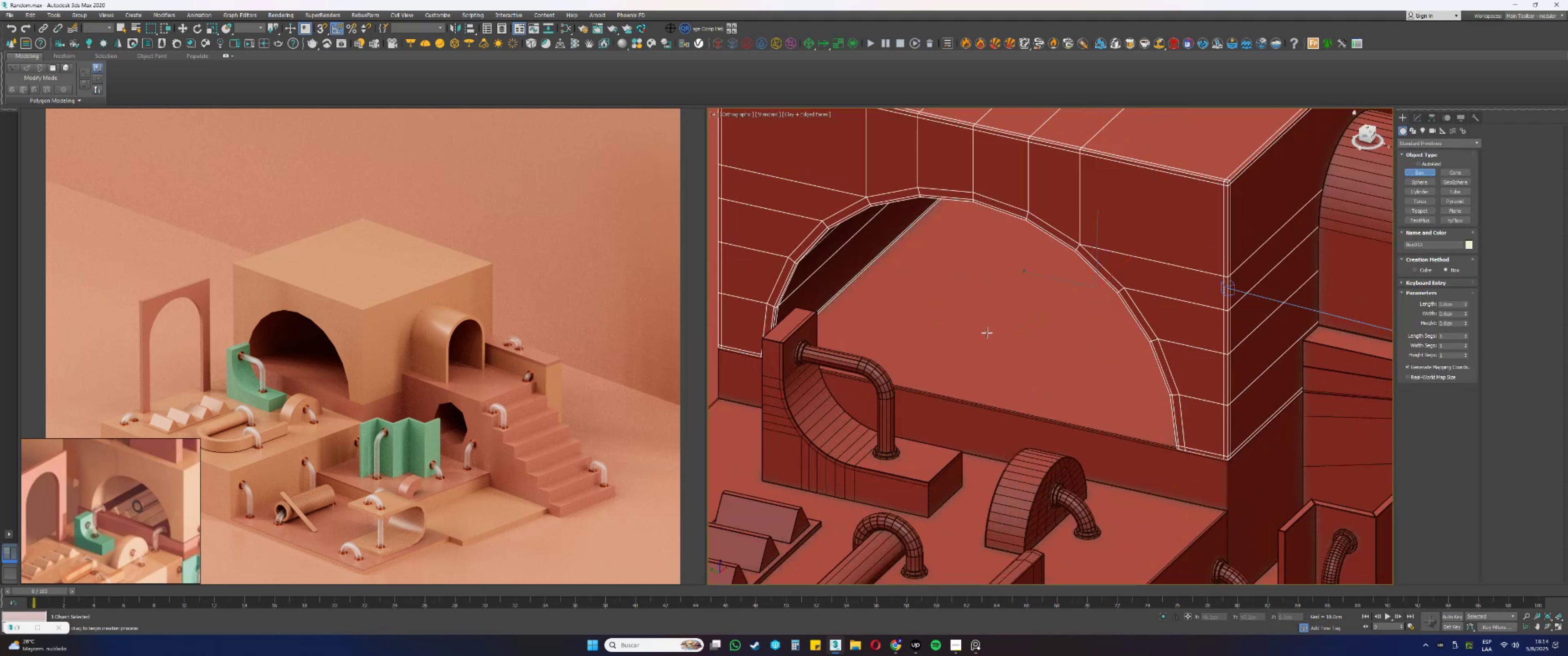 
key(Alt+Meta+MetaLeft)
 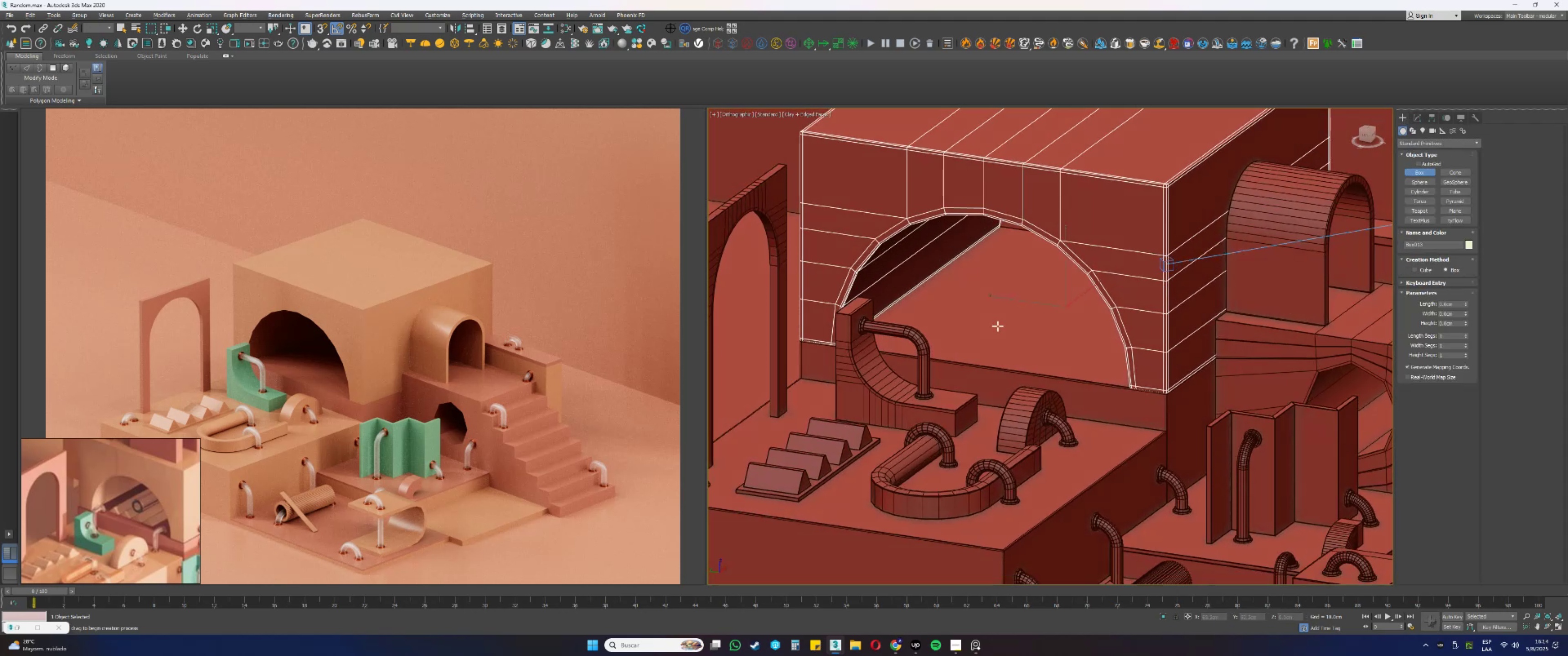 
hold_key(key=AltLeft, duration=0.38)
 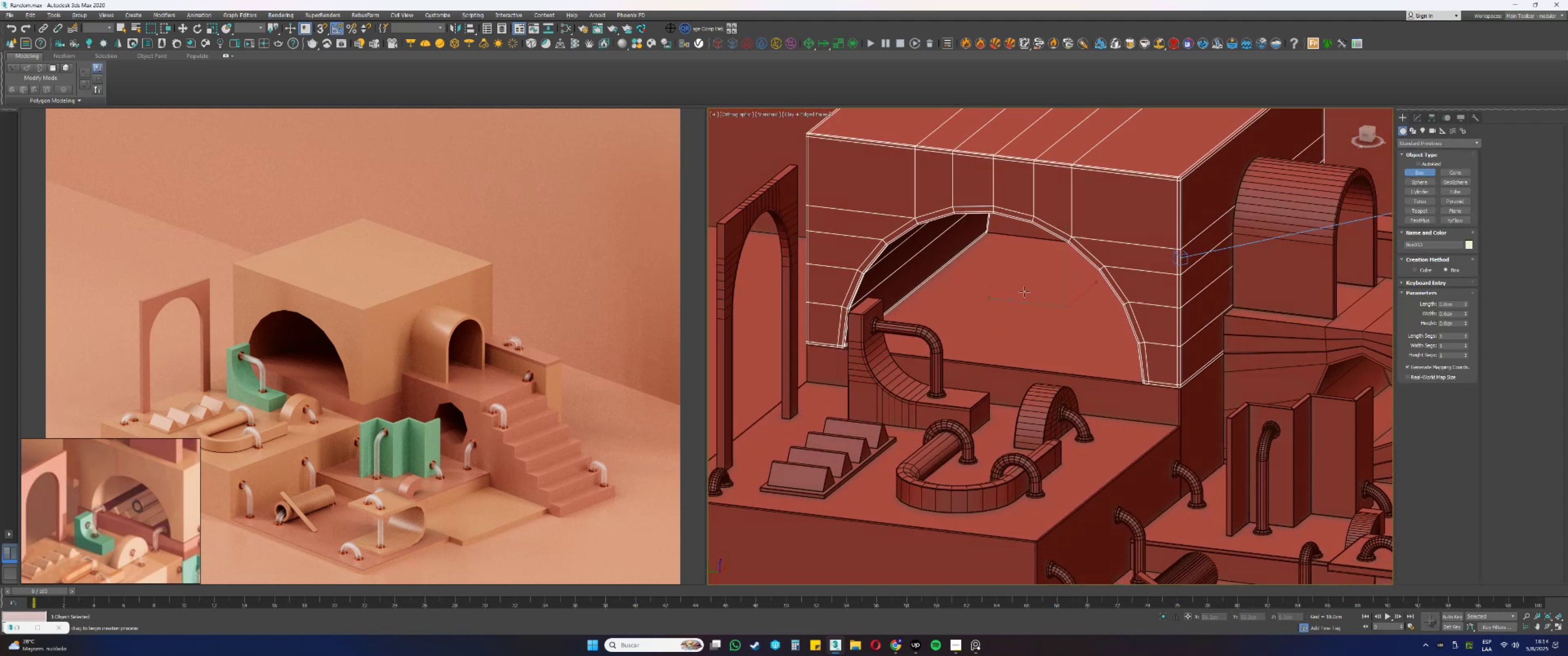 
key(Alt+AltLeft)
 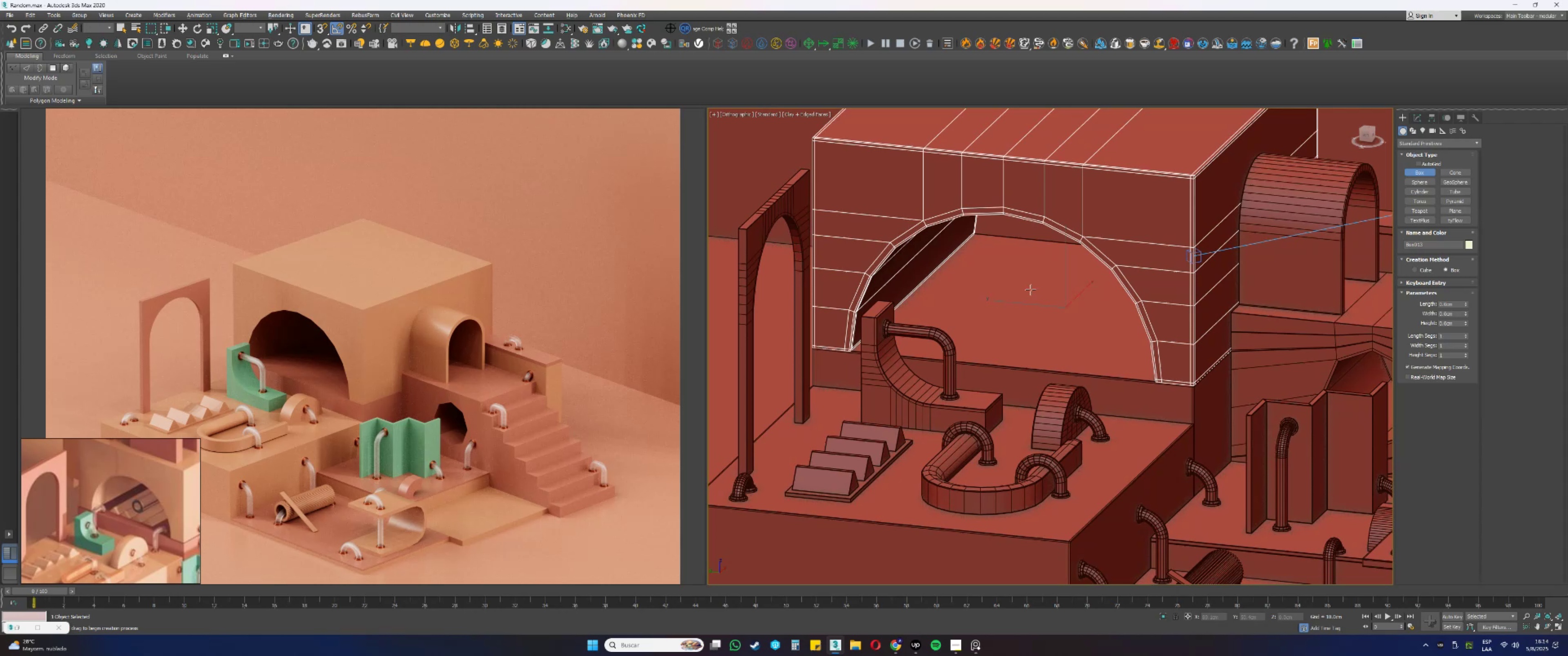 
type(ss)
 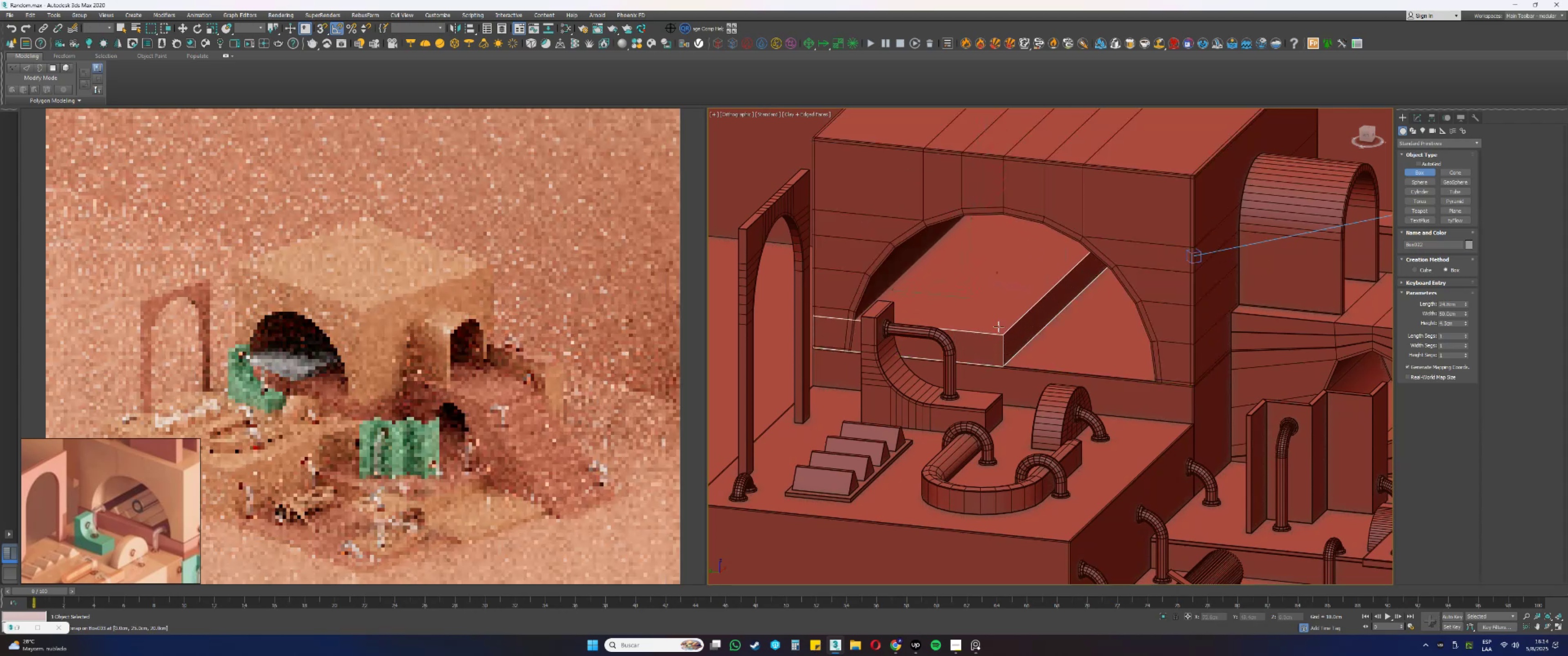 
left_click_drag(start_coordinate=[1022, 238], to_coordinate=[1000, 365])
 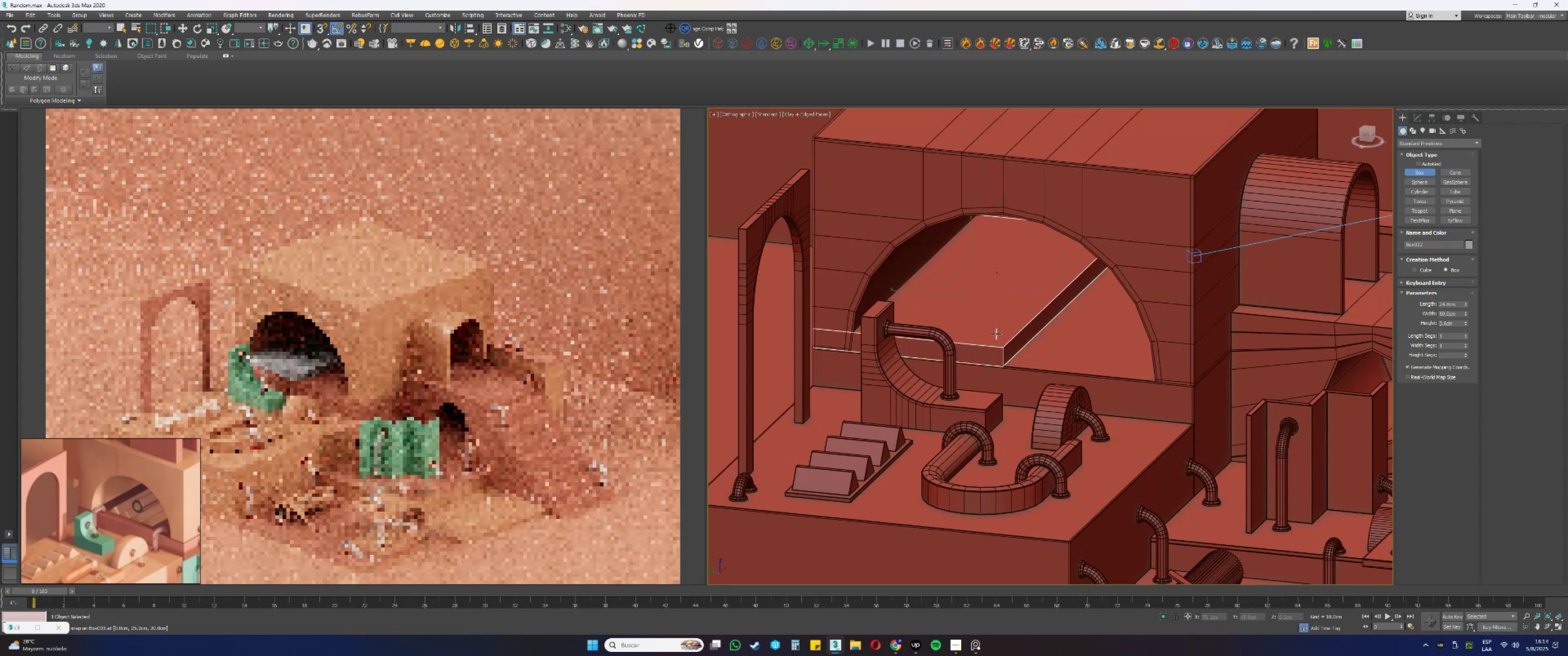 
right_click([1000, 323])
 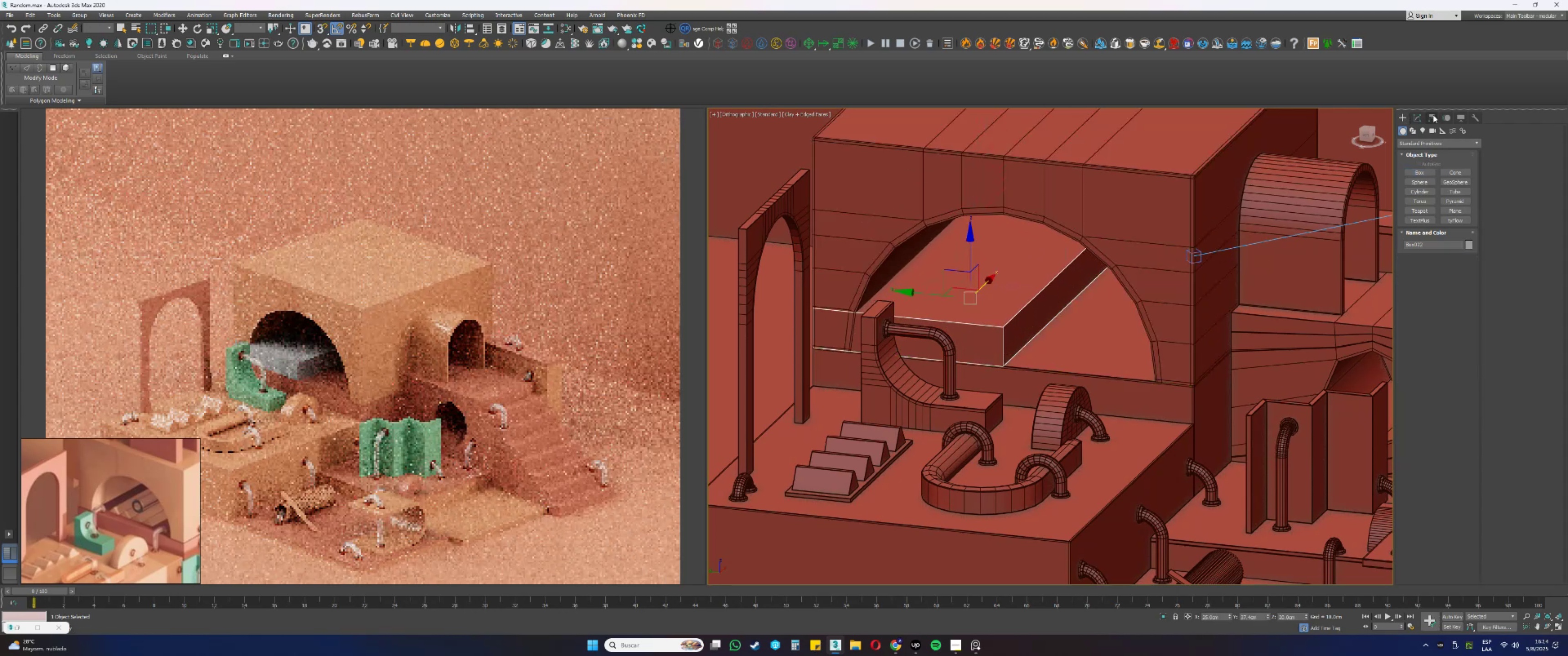 
left_click_drag(start_coordinate=[1420, 118], to_coordinate=[1421, 120])
 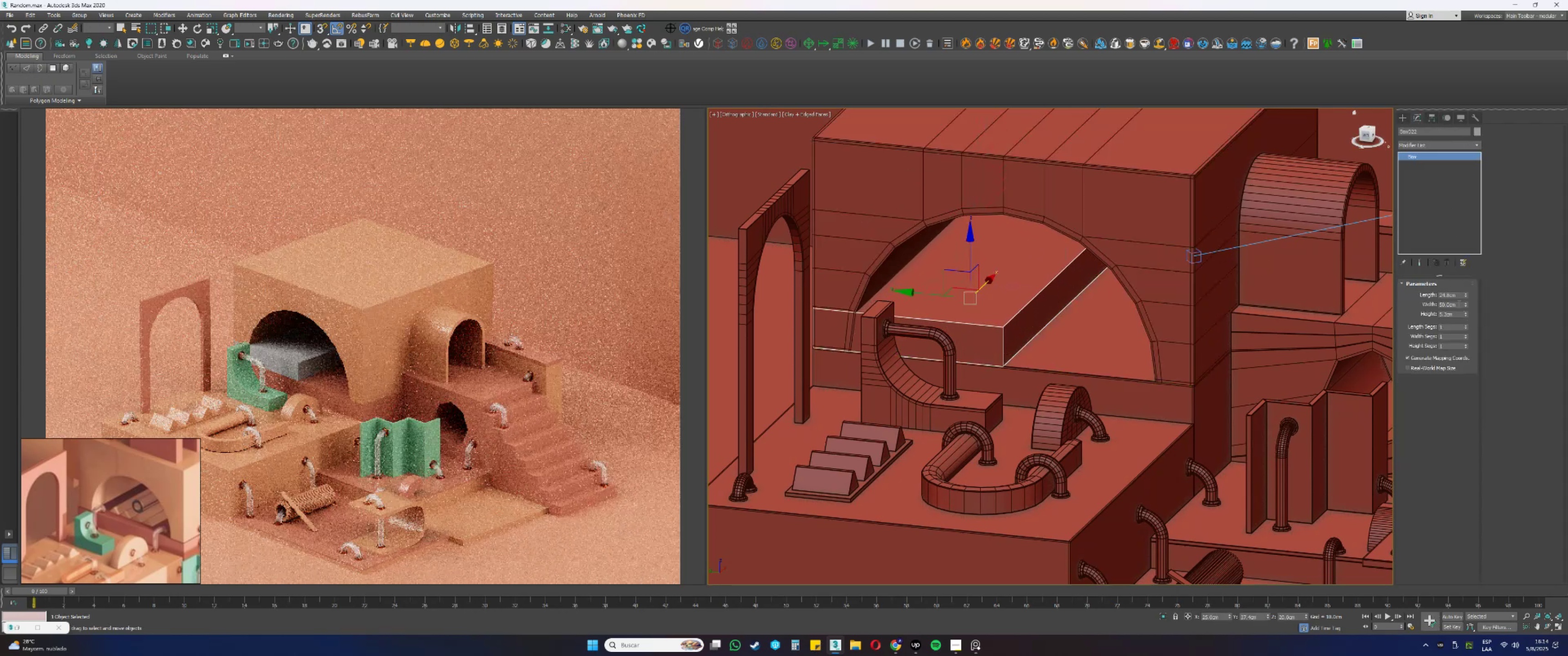 
left_click_drag(start_coordinate=[1456, 297], to_coordinate=[1419, 292])
 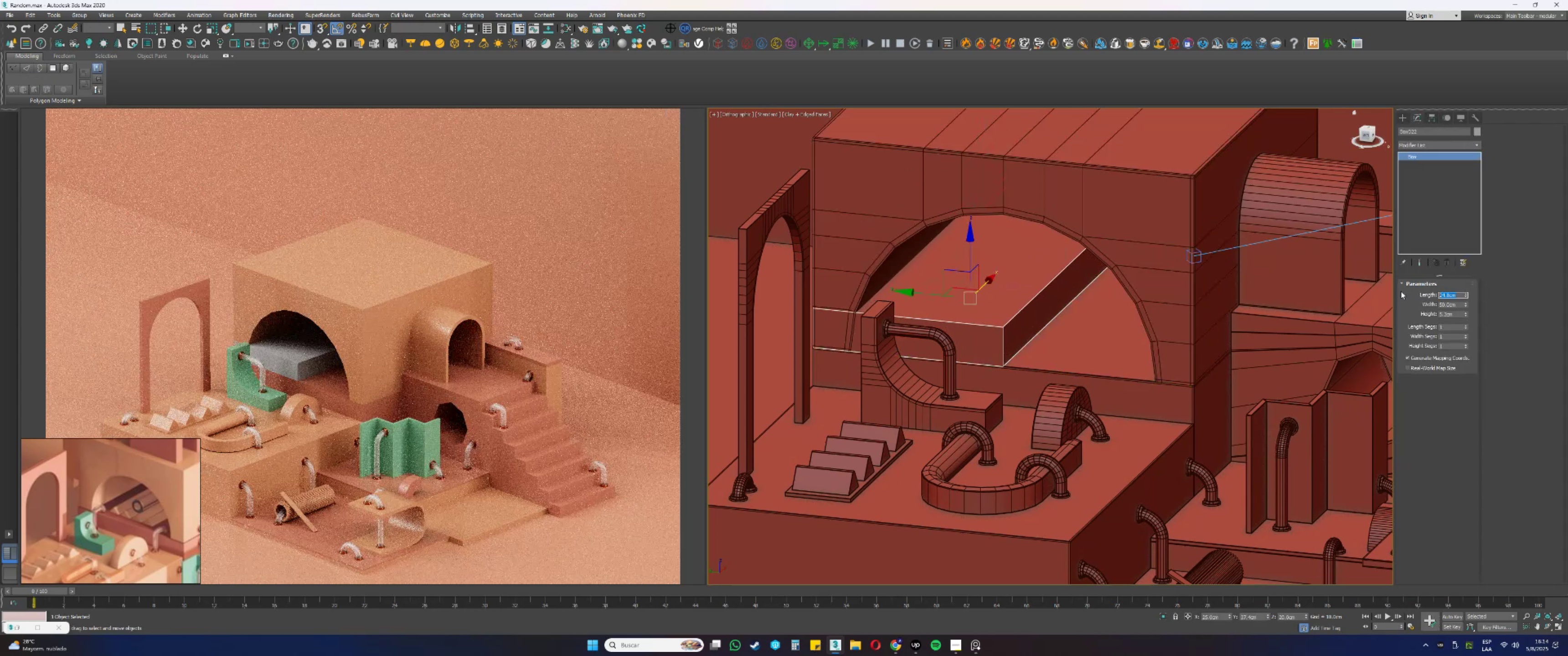 
key(Numpad5)
 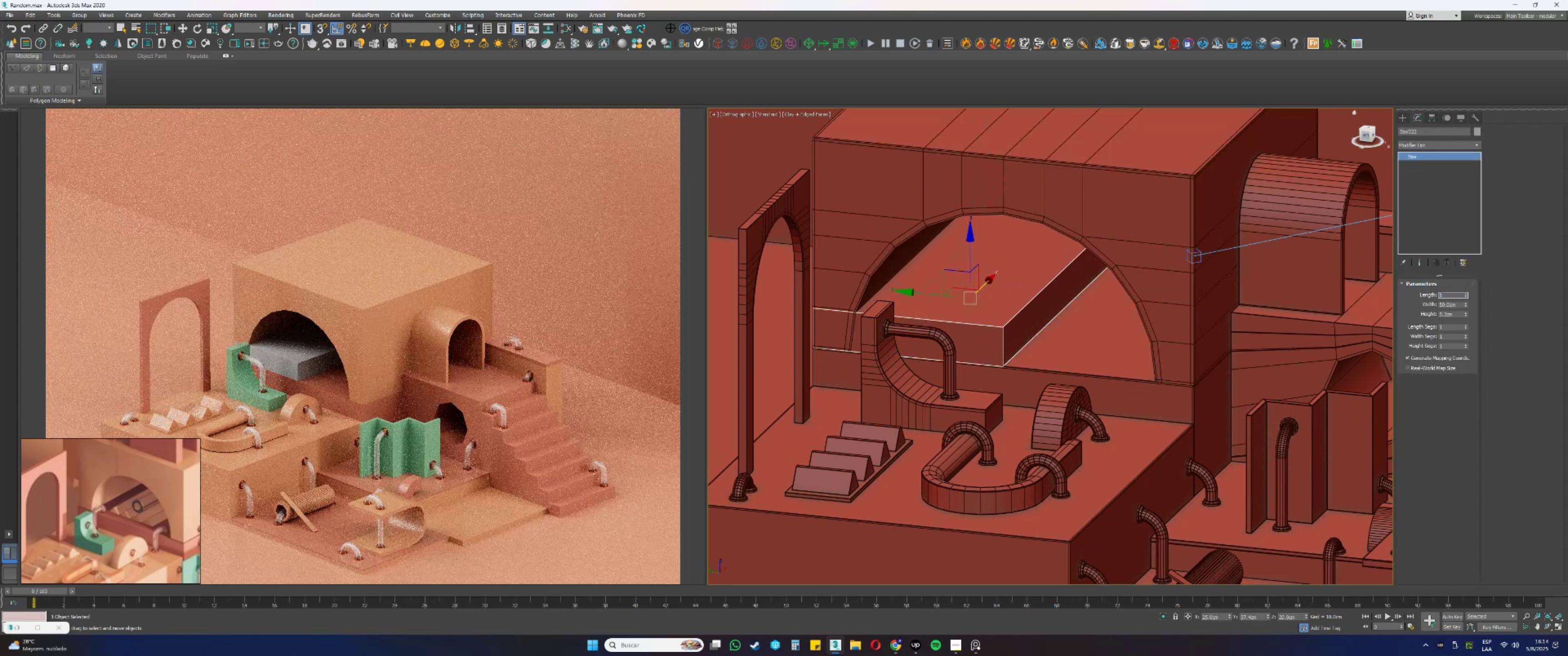 
key(NumpadEnter)
 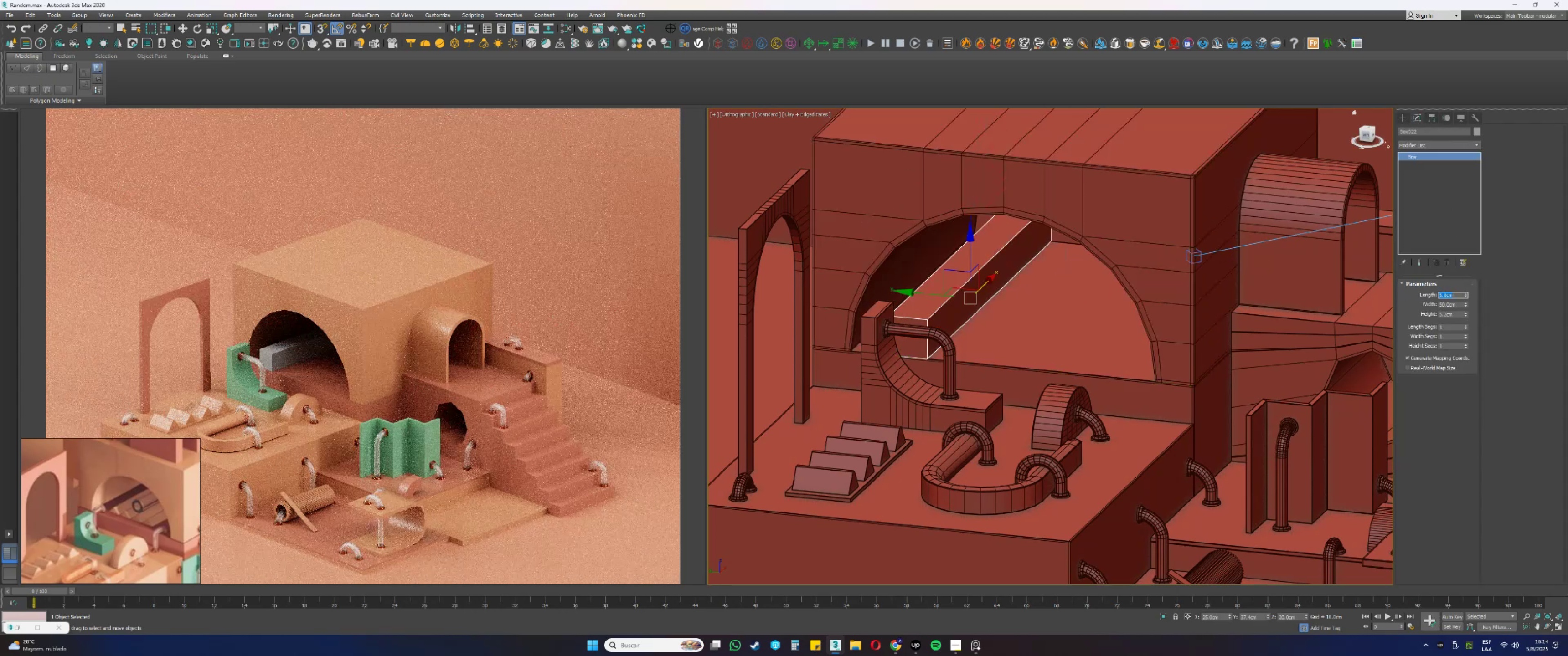 
key(Tab)
 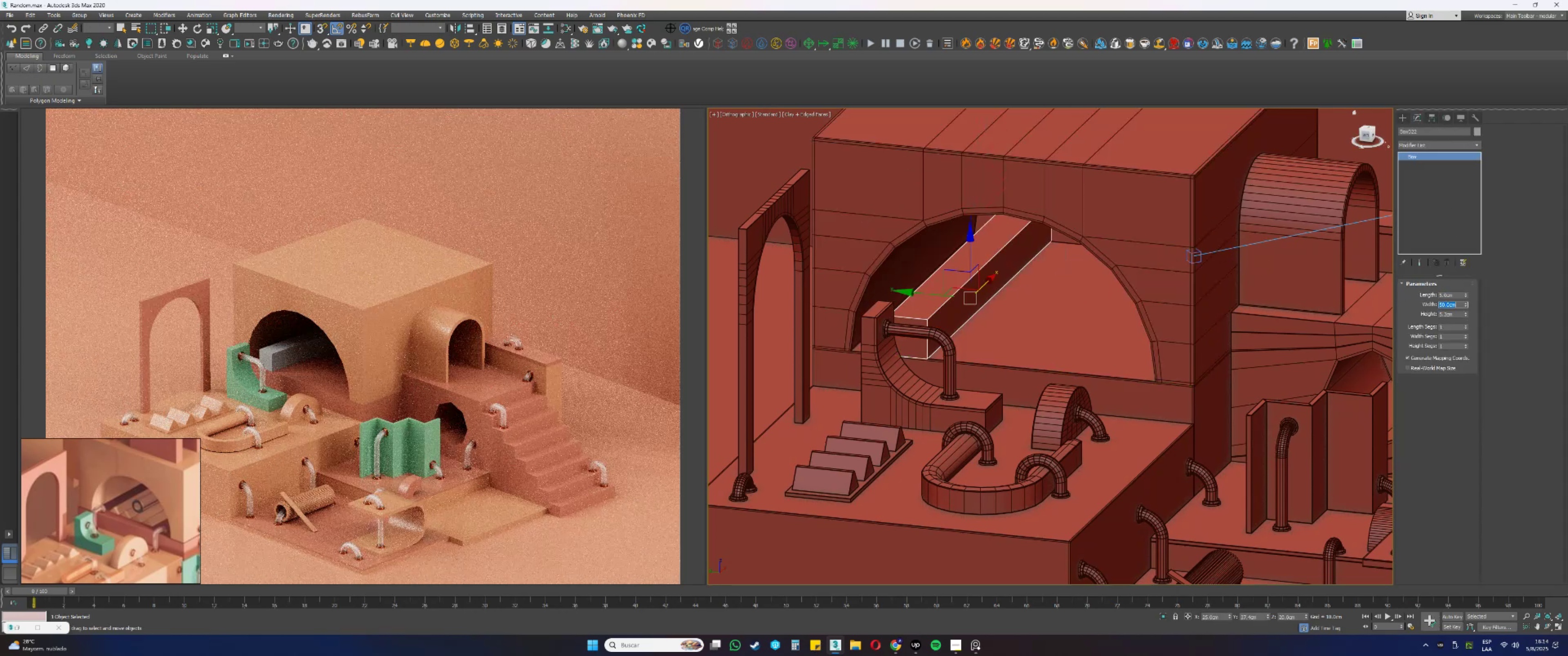 
key(Numpad5)
 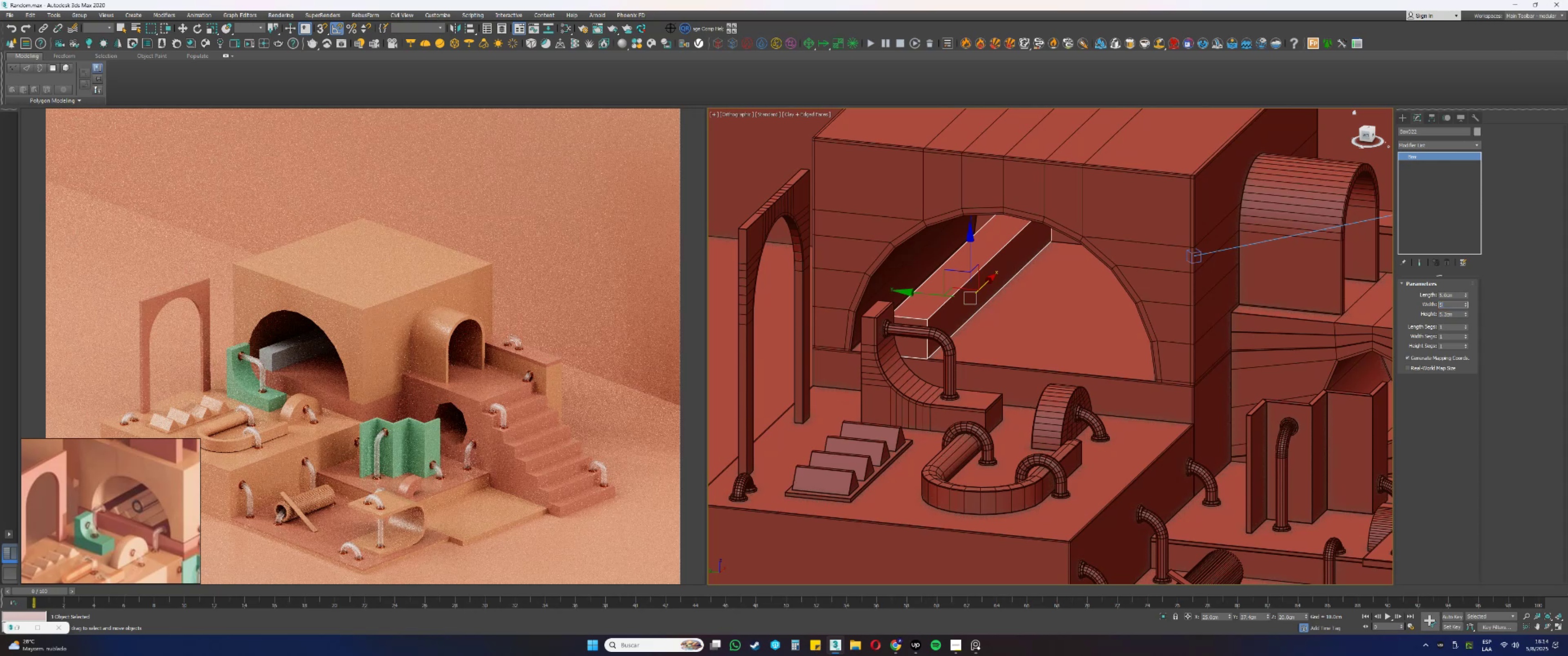 
key(Numpad0)
 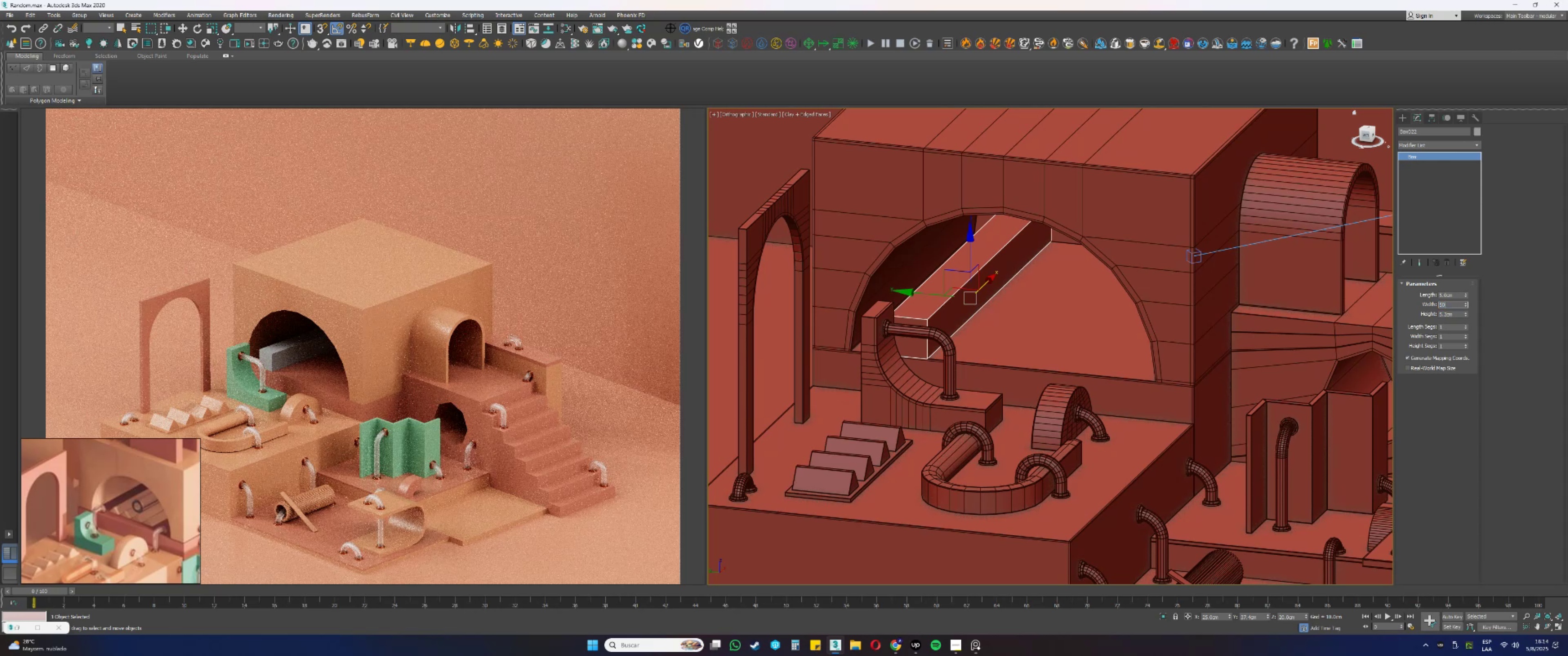 
key(Escape)
 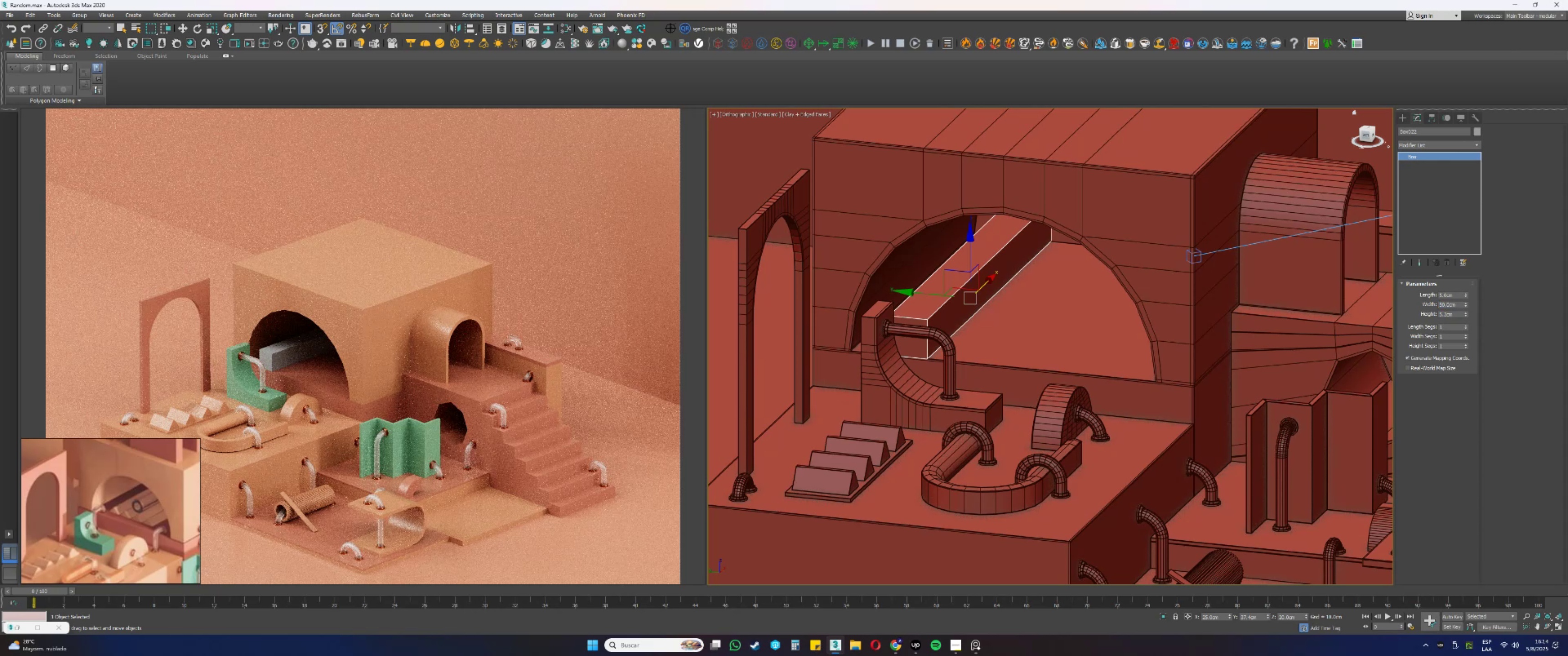 
key(Tab)
 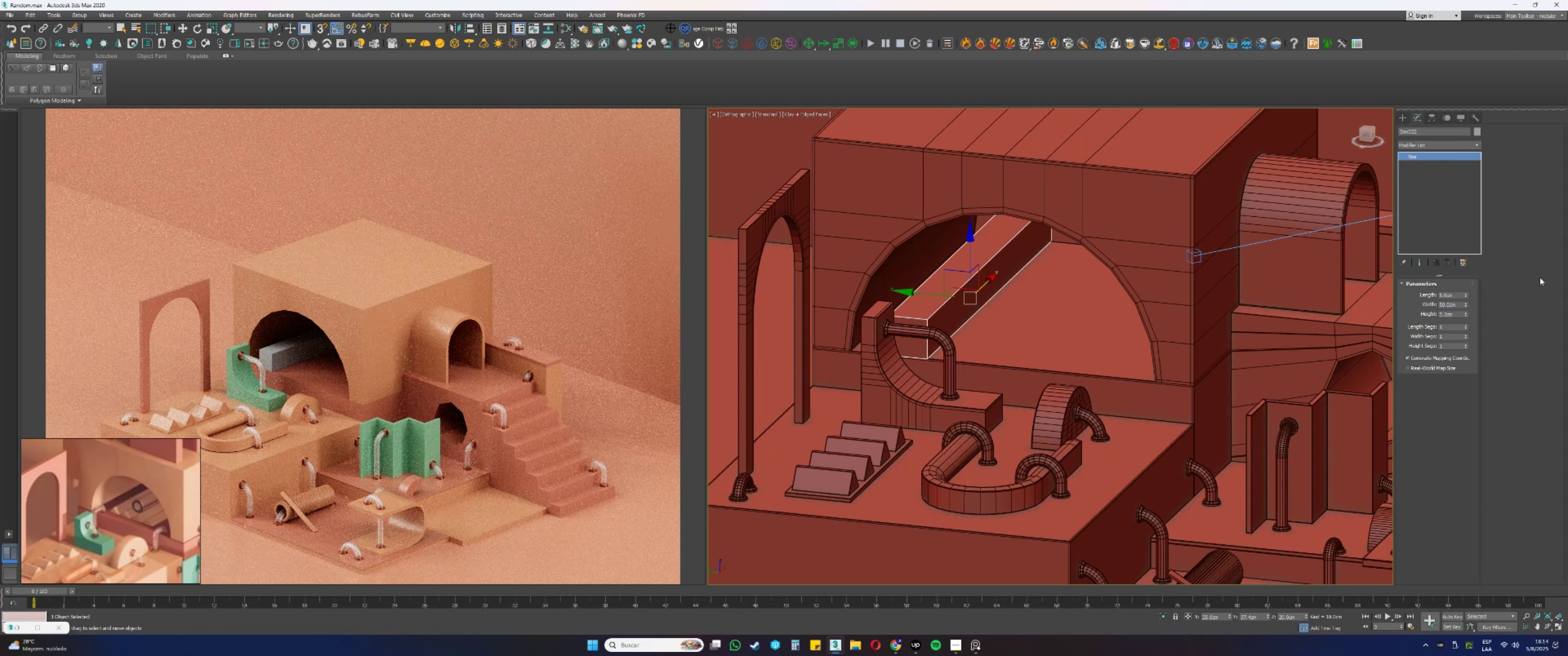 
left_click_drag(start_coordinate=[1454, 312], to_coordinate=[1426, 312])
 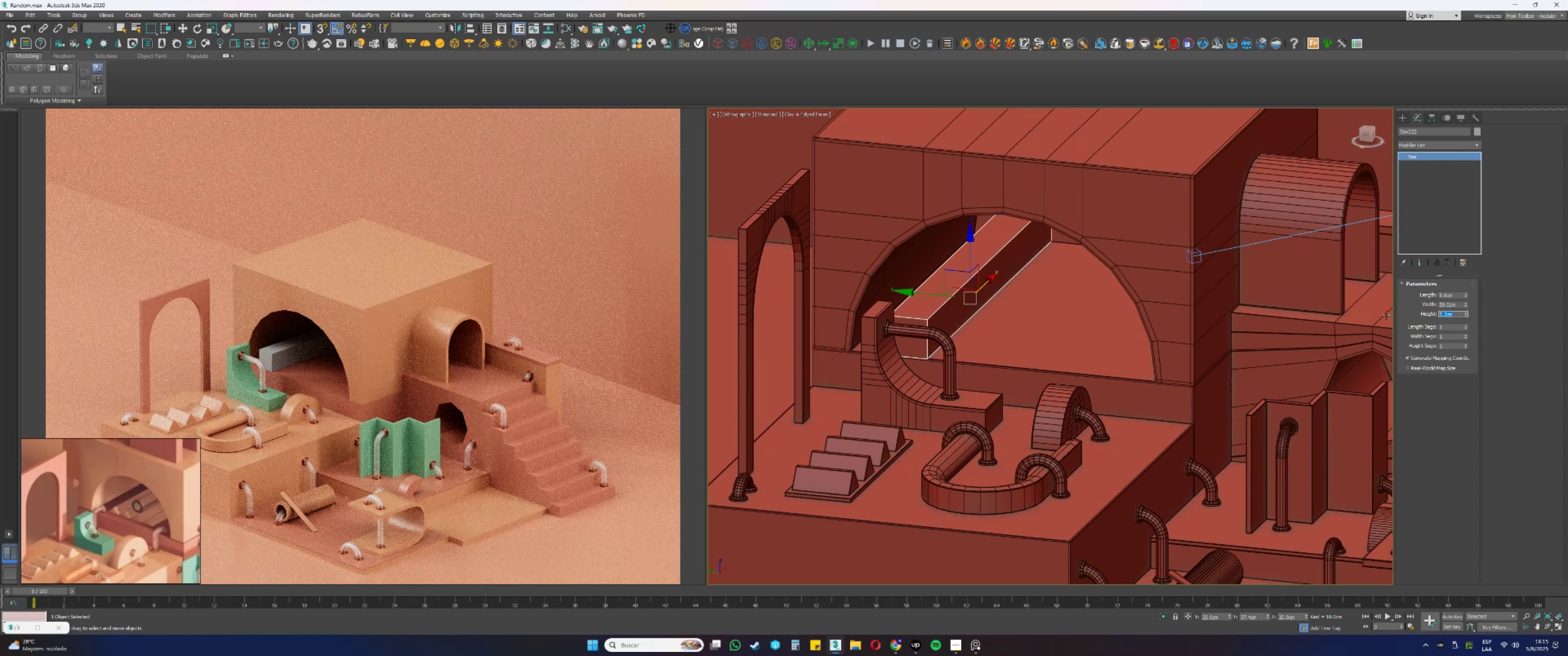 
key(Numpad5)
 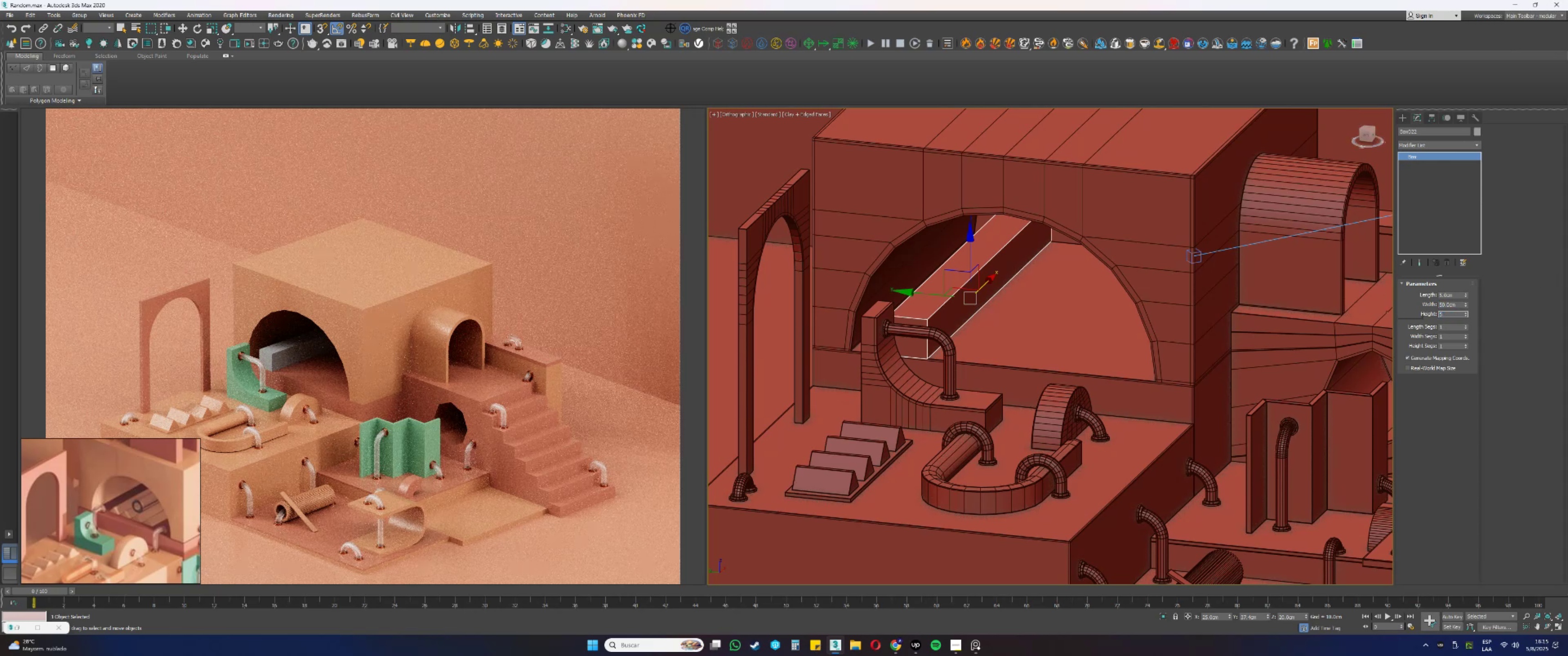 
key(NumpadEnter)
 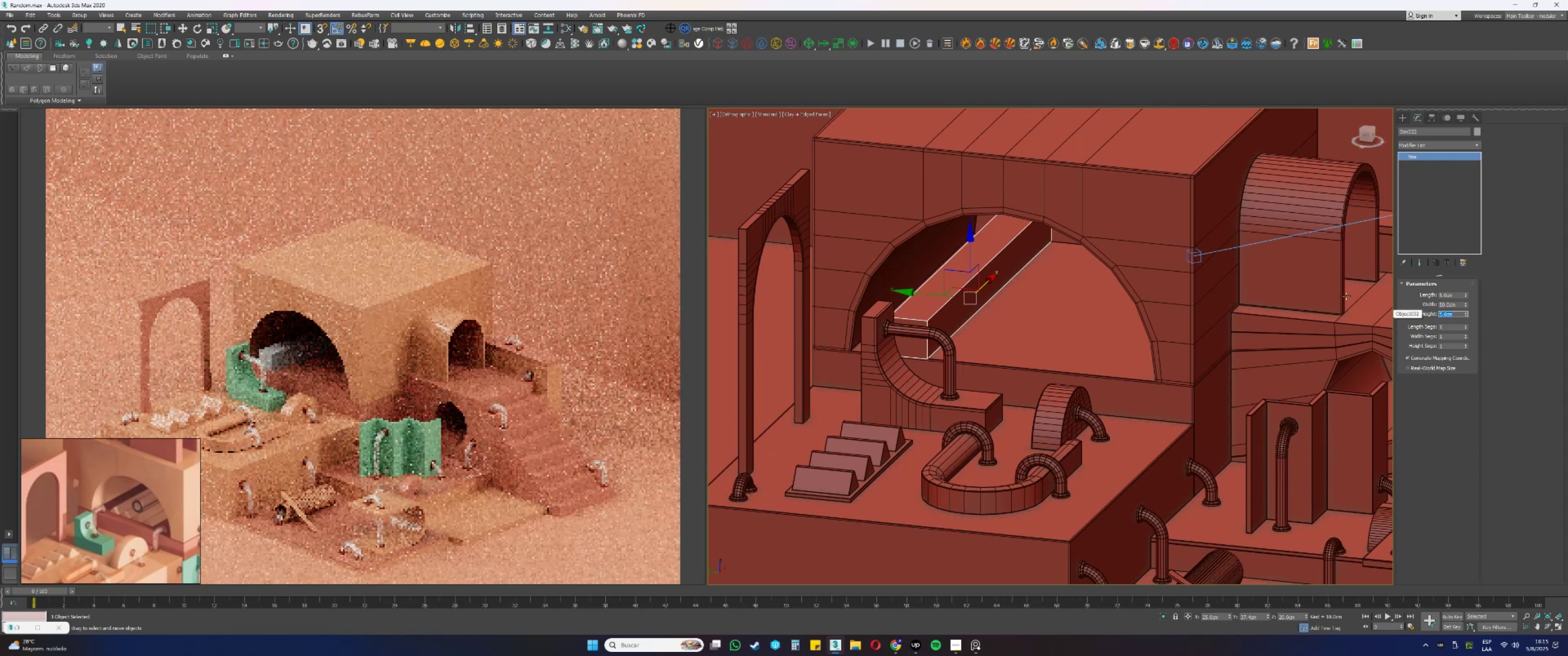 
hold_key(key=AltLeft, duration=0.47)
 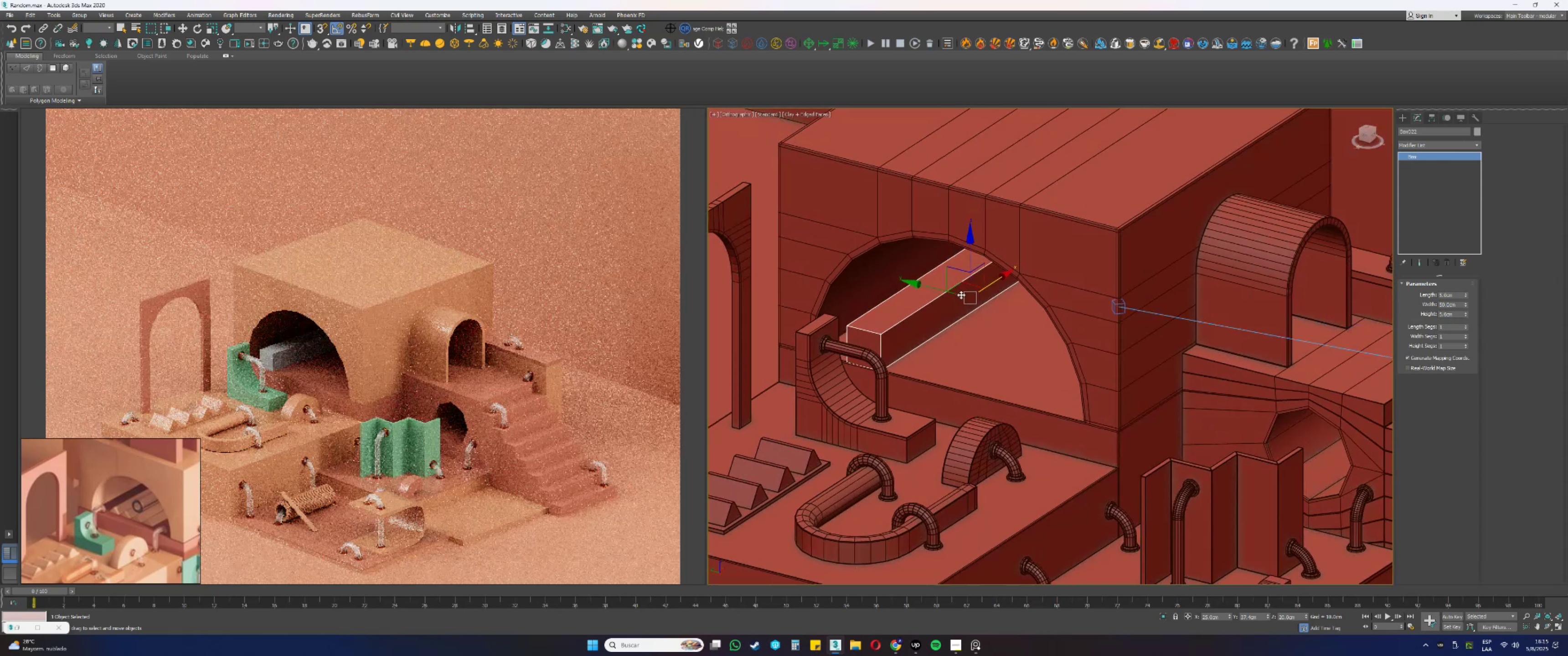 
scroll: coordinate [960, 295], scroll_direction: up, amount: 2.0
 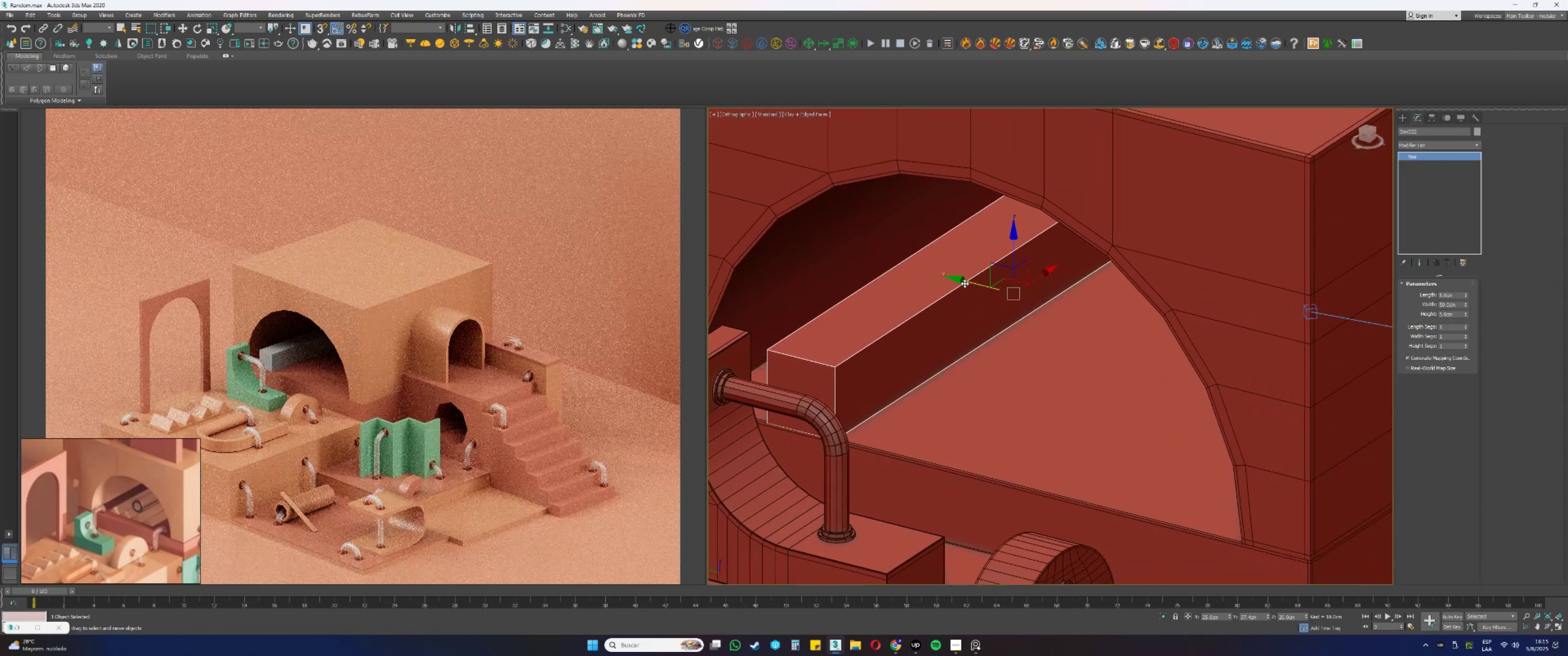 
left_click_drag(start_coordinate=[969, 282], to_coordinate=[1012, 291])
 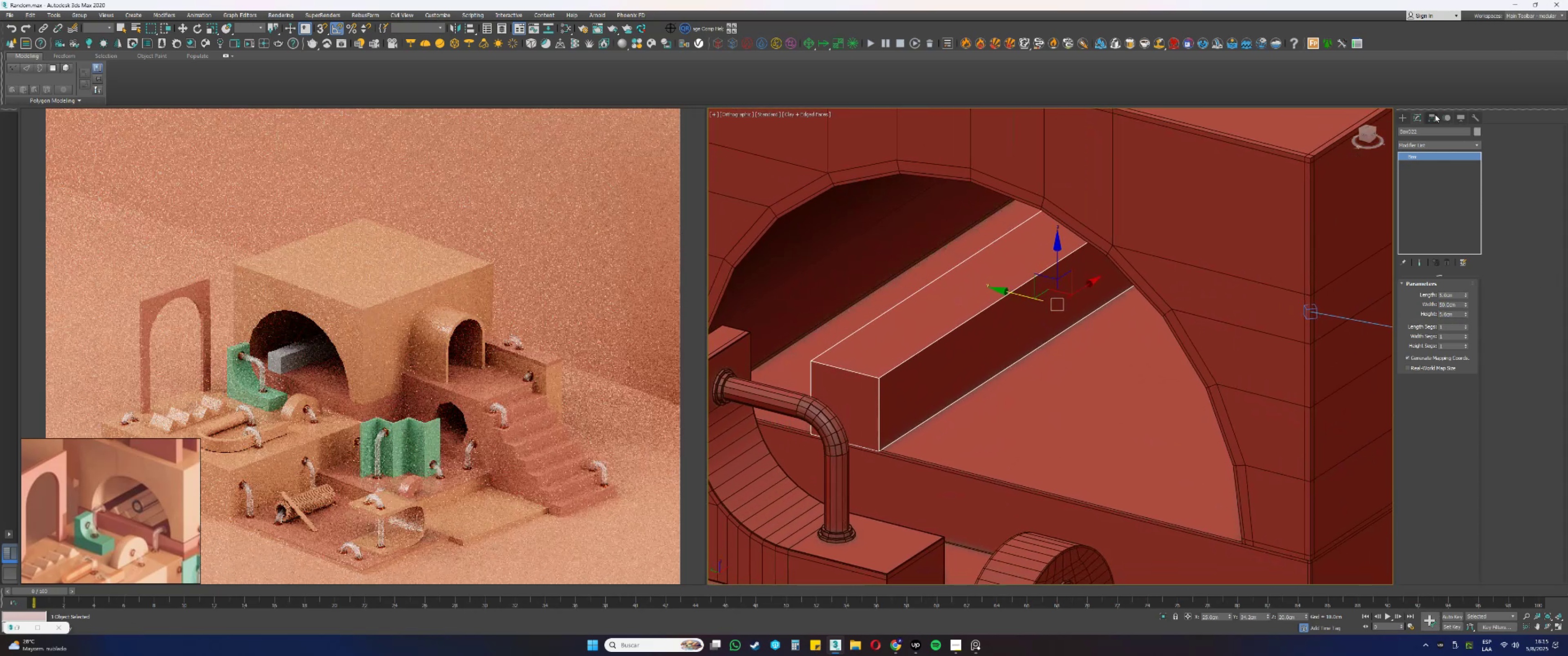 
left_click([1440, 177])
 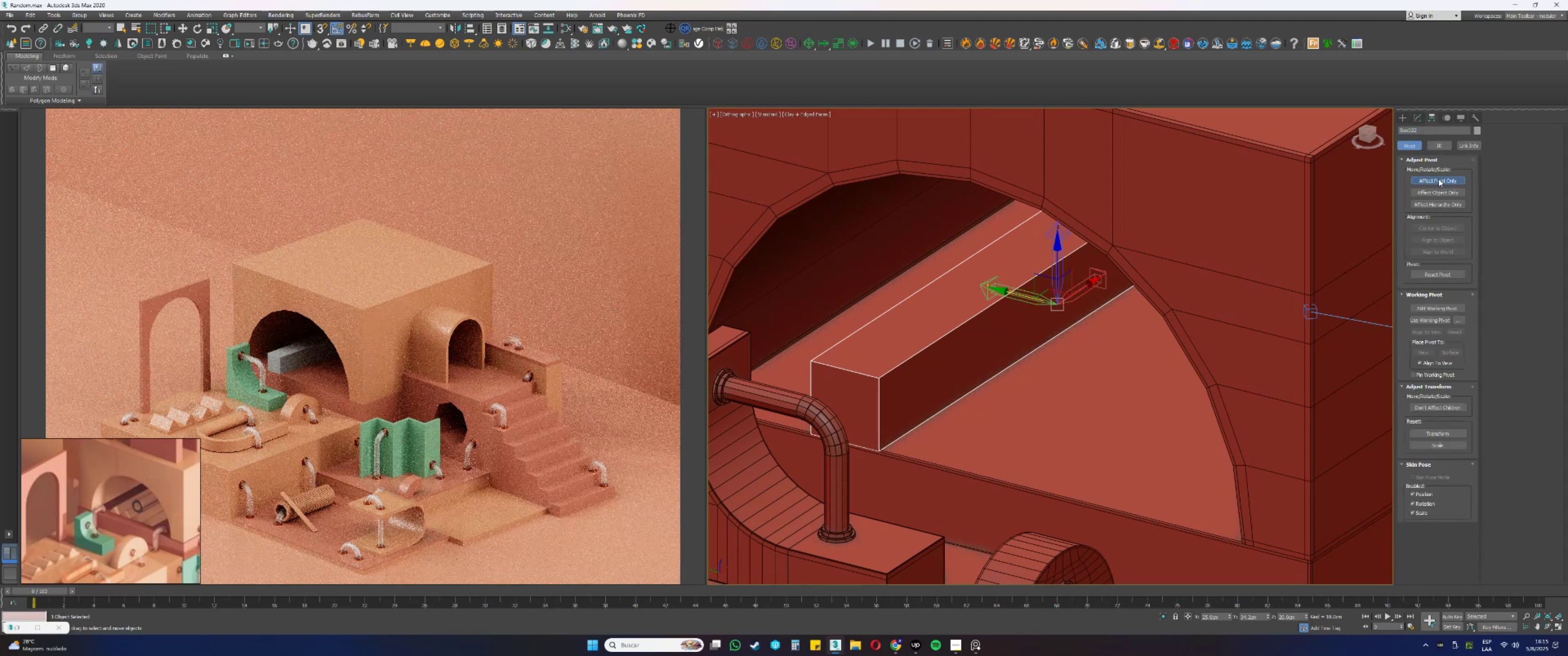 
key(Alt+AltLeft)
 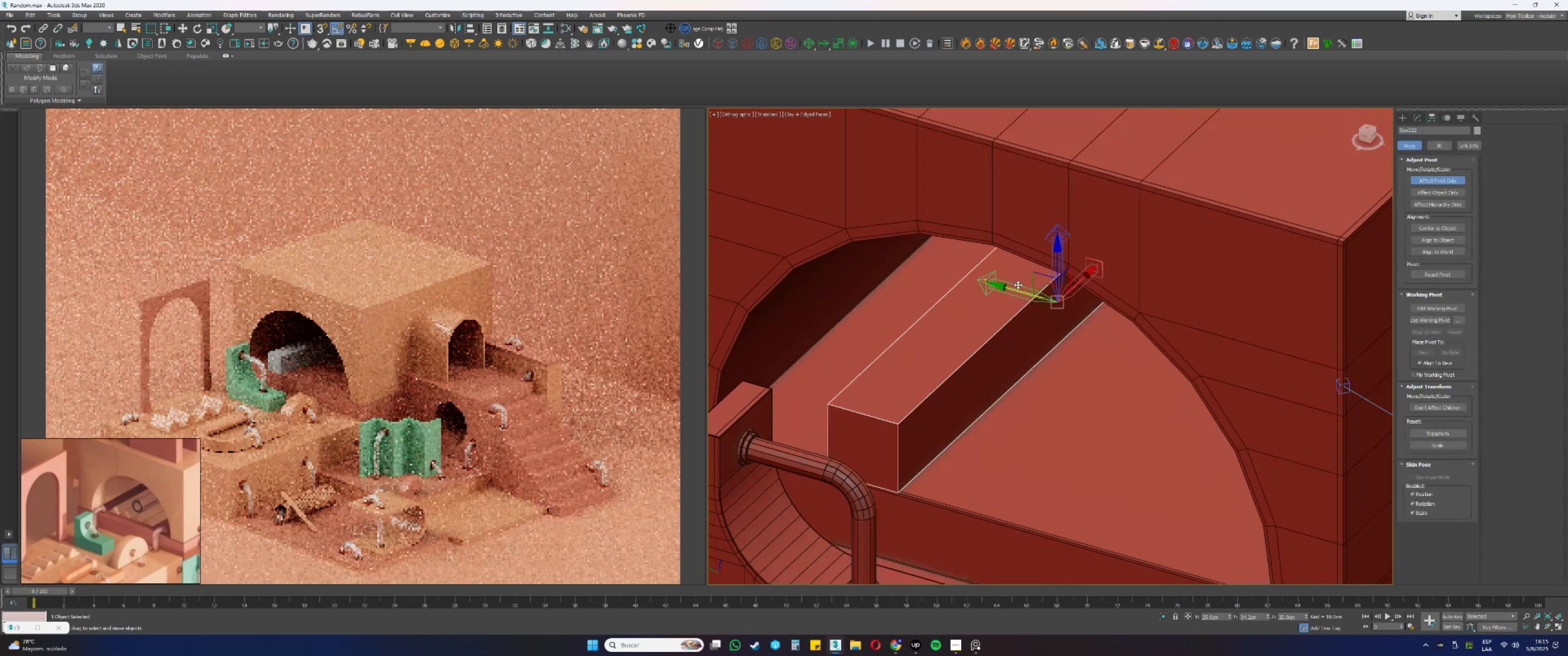 
left_click_drag(start_coordinate=[1006, 287], to_coordinate=[825, 409])
 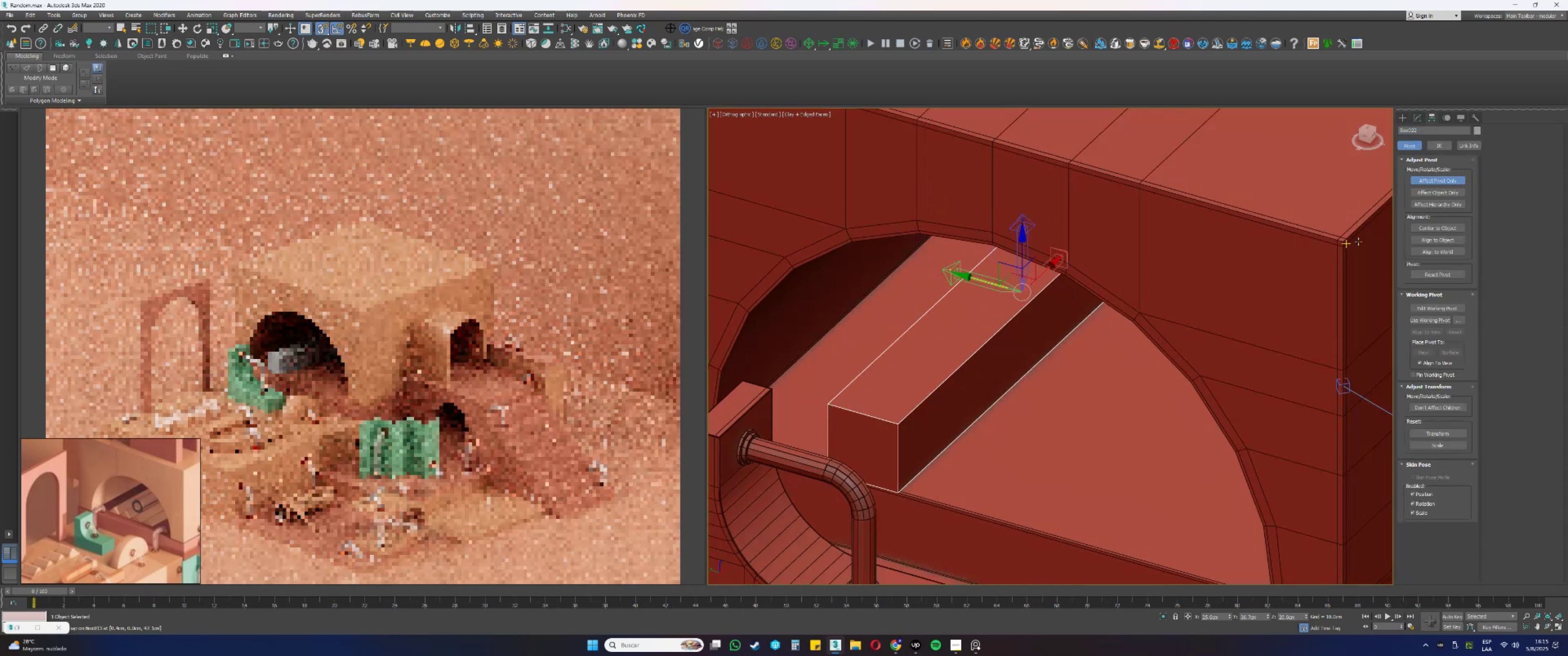 
key(S)
 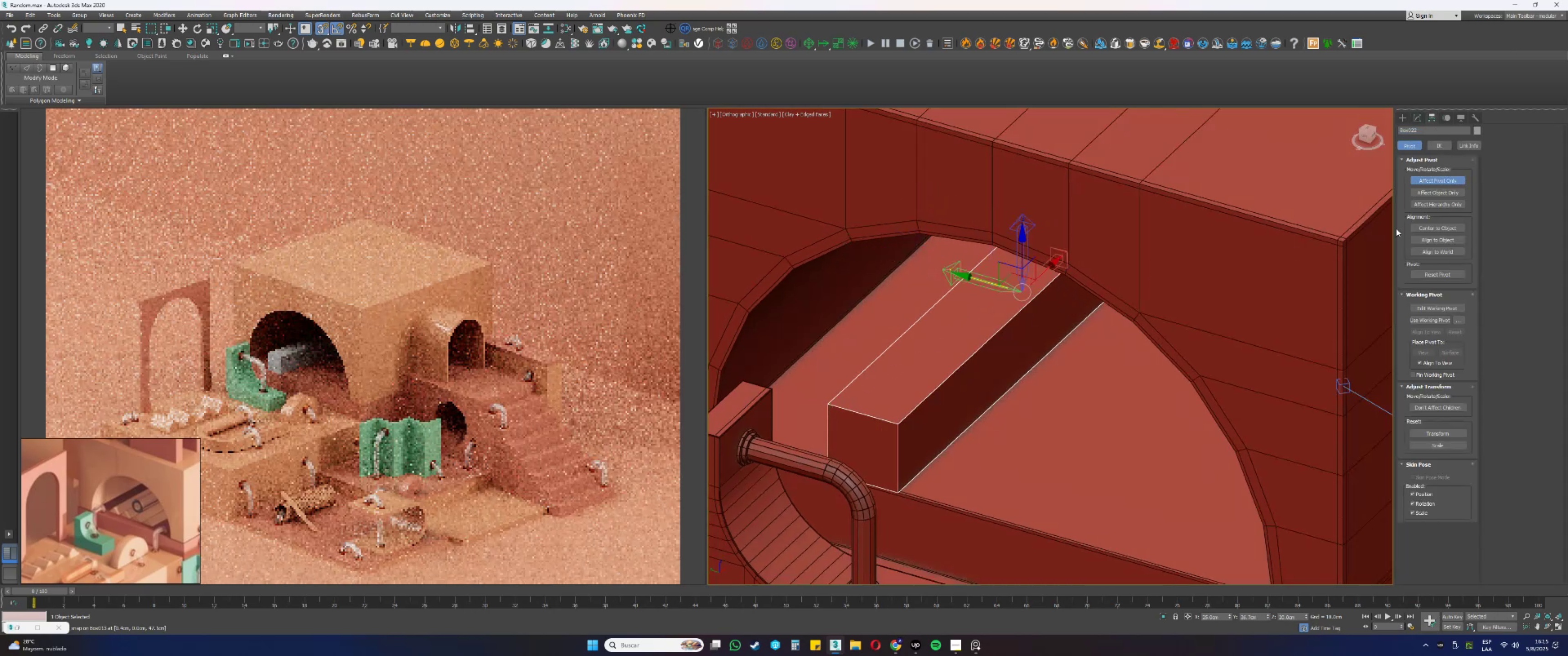 
left_click([1426, 180])
 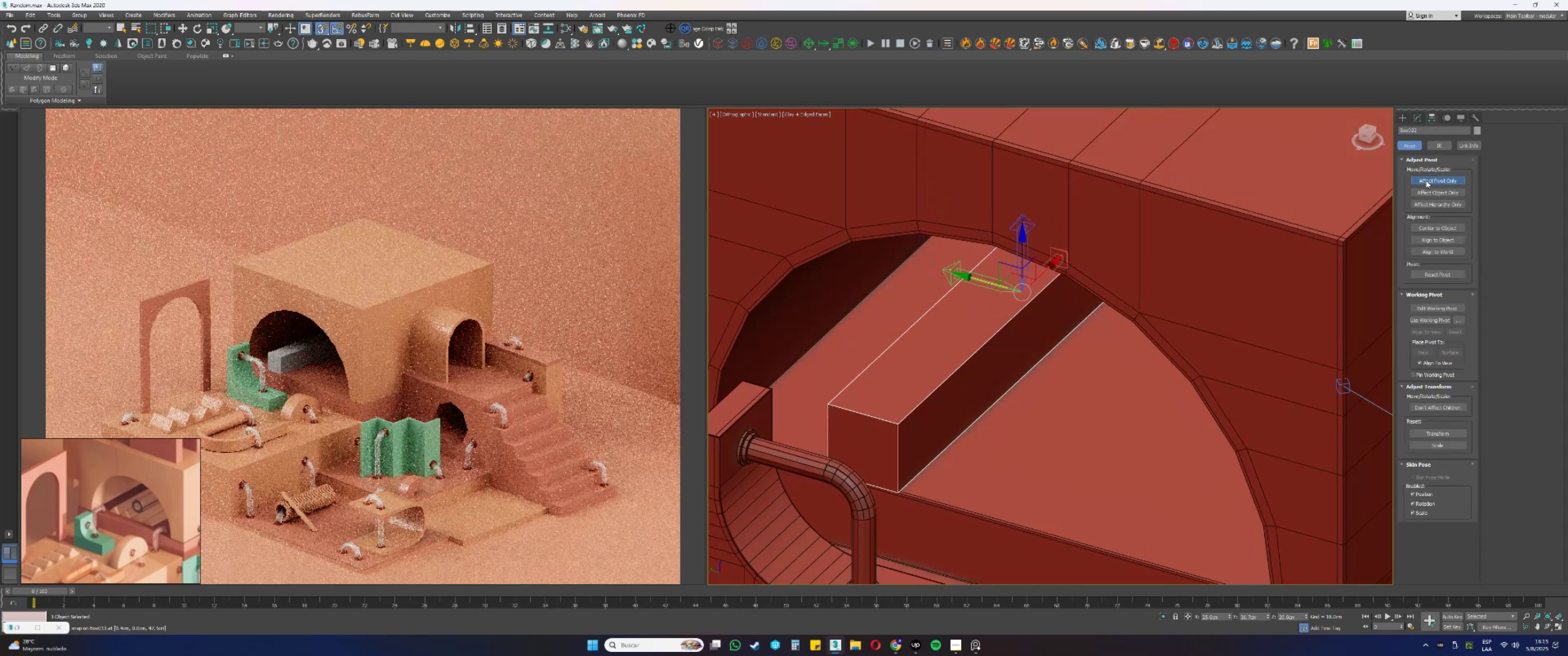 
hold_key(key=AltLeft, duration=0.79)
 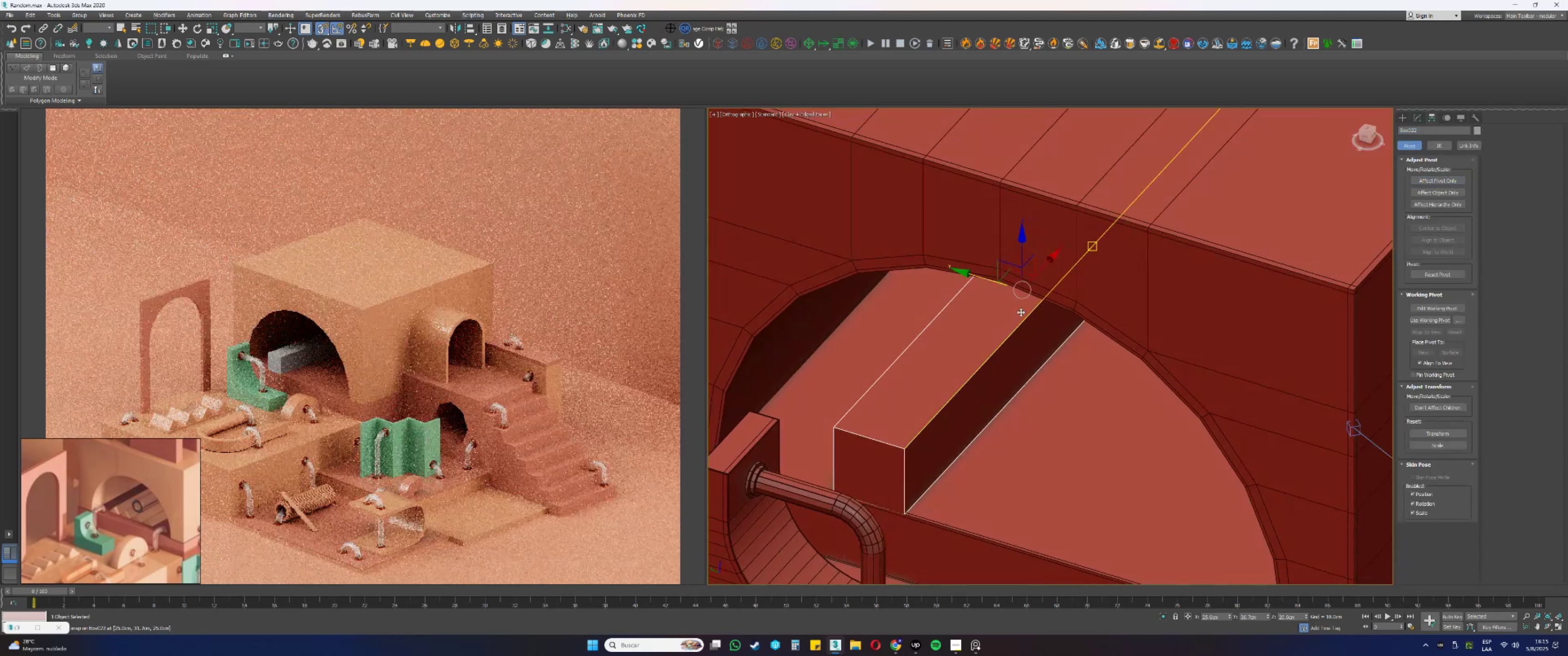 
hold_key(key=ShiftLeft, duration=0.54)
left_click_drag(start_coordinate=[975, 277], to_coordinate=[901, 448])
 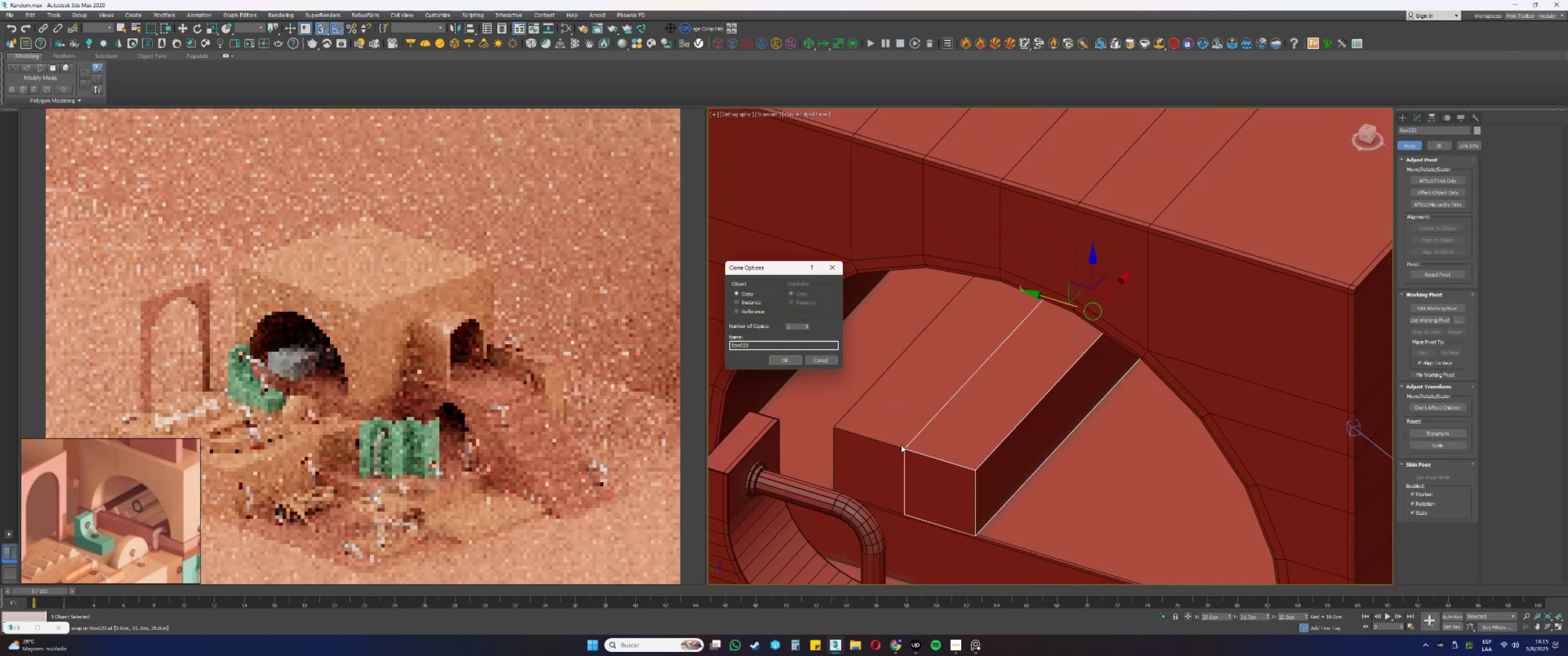 
type(ss)
 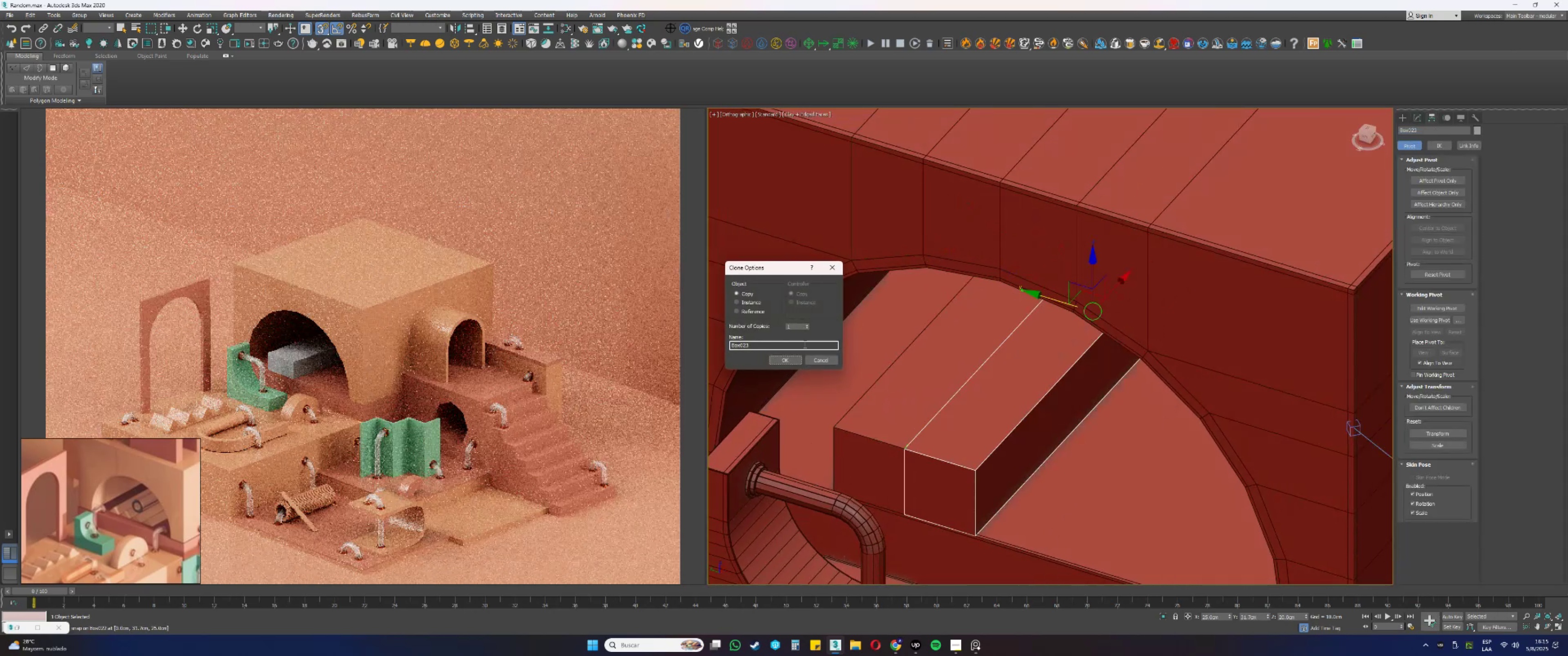 
left_click([807, 326])
 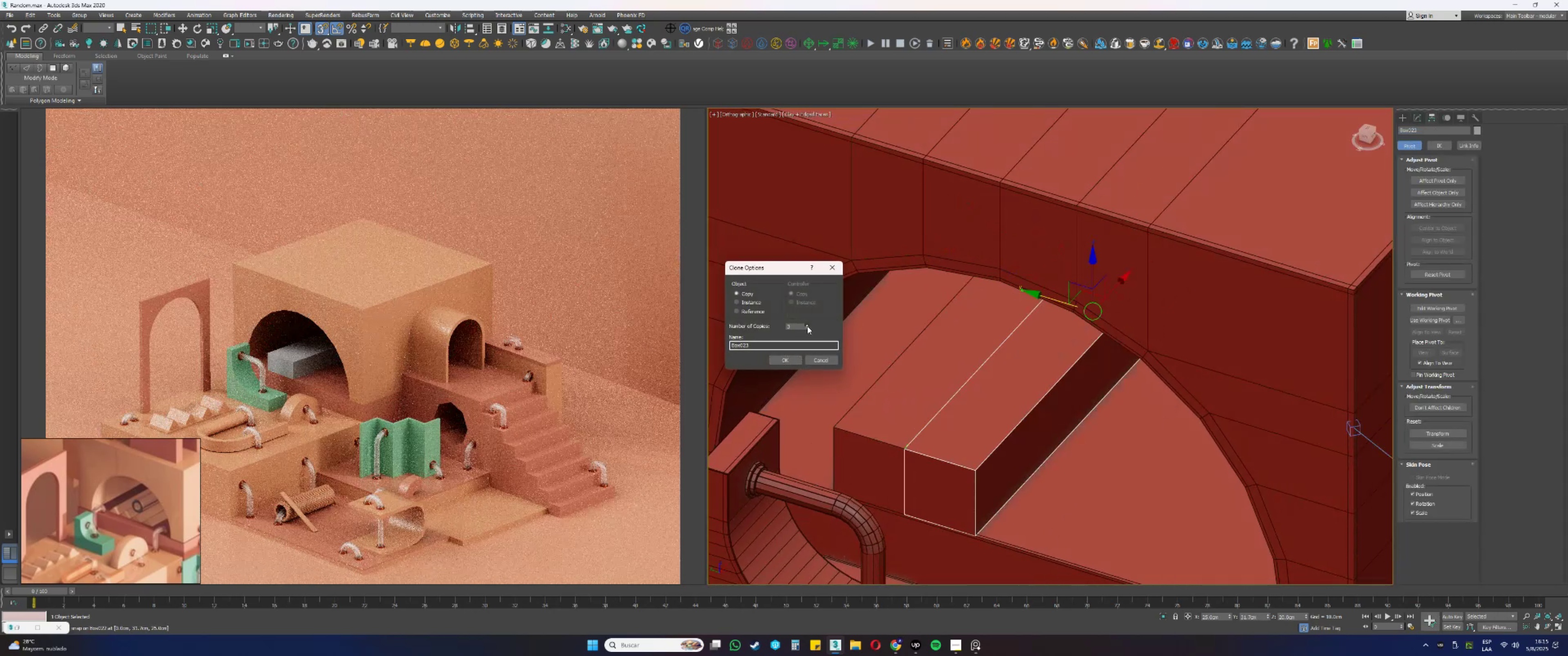 
double_click([807, 326])
 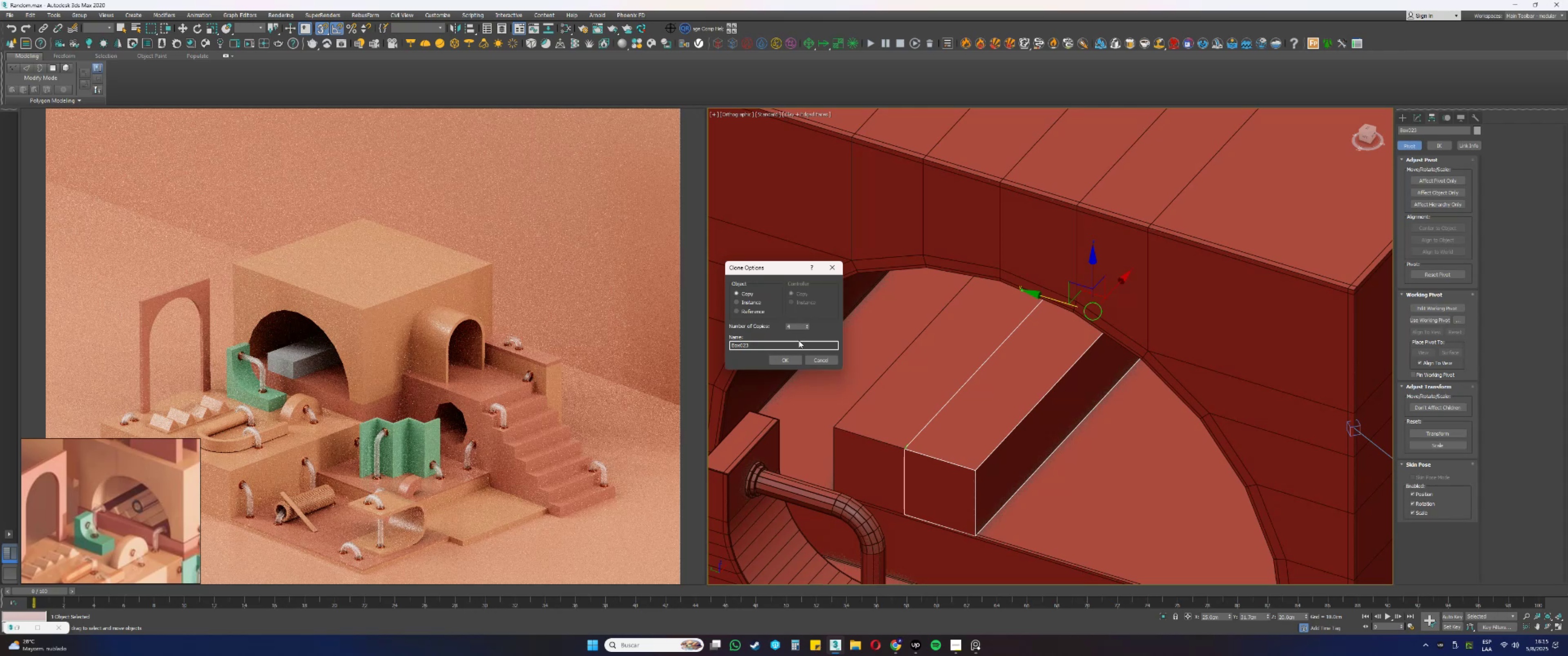 
left_click([789, 362])
 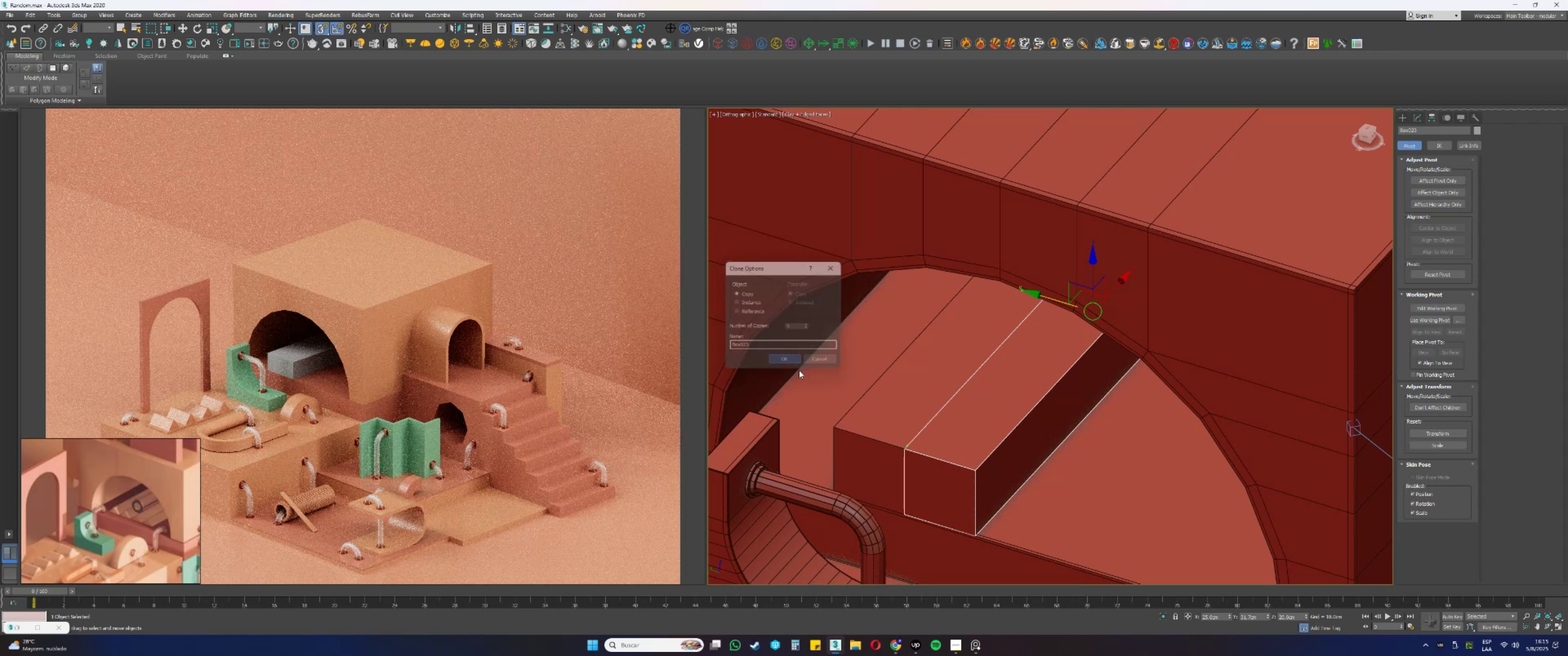 
key(S)
 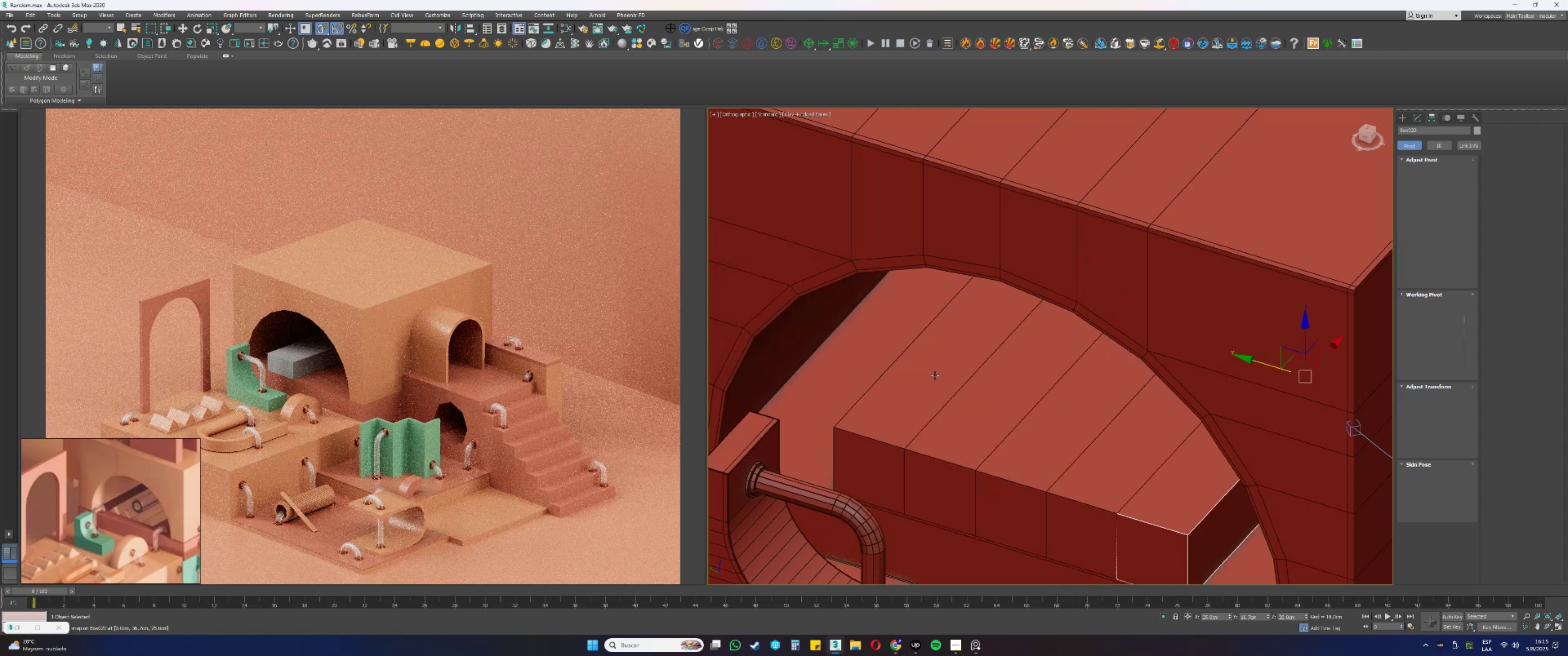 
scroll: coordinate [967, 359], scroll_direction: down, amount: 1.0
 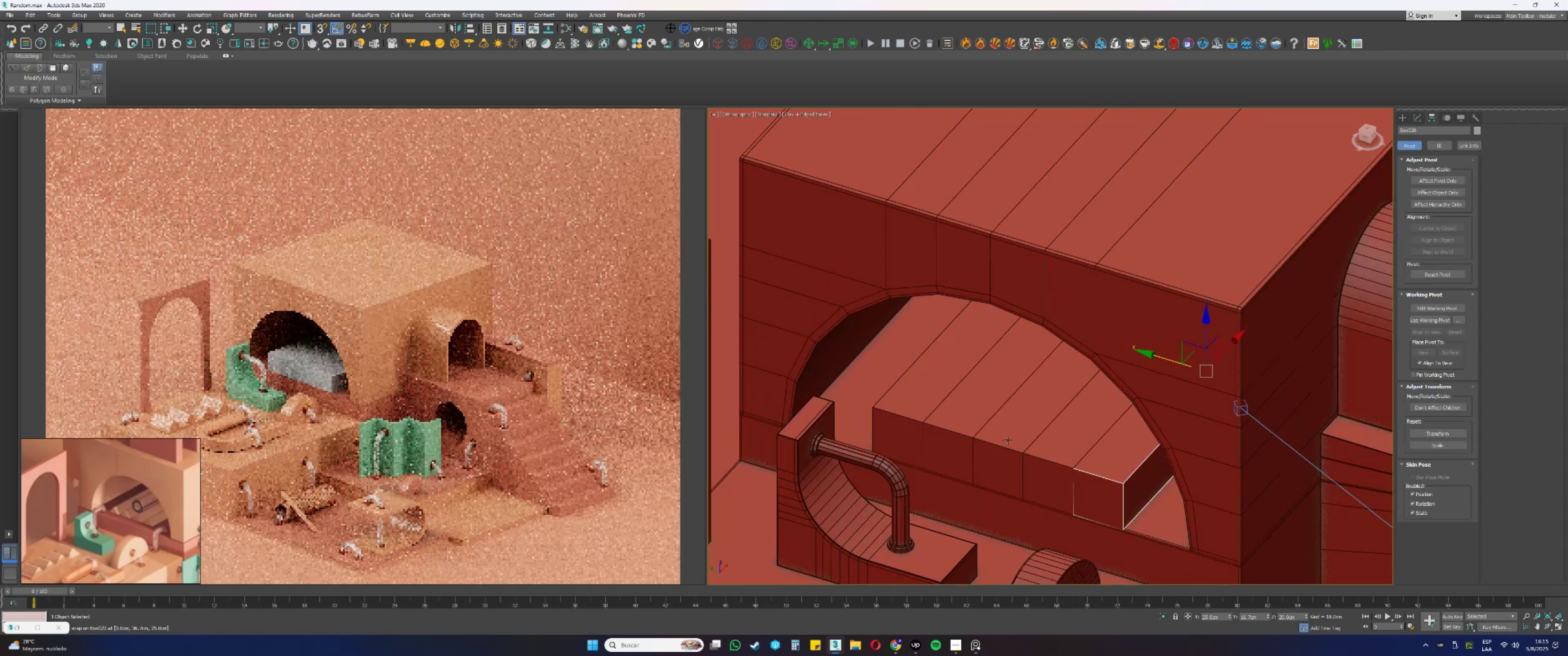 
hold_key(key=ControlLeft, duration=1.11)
double_click([1021, 417])
 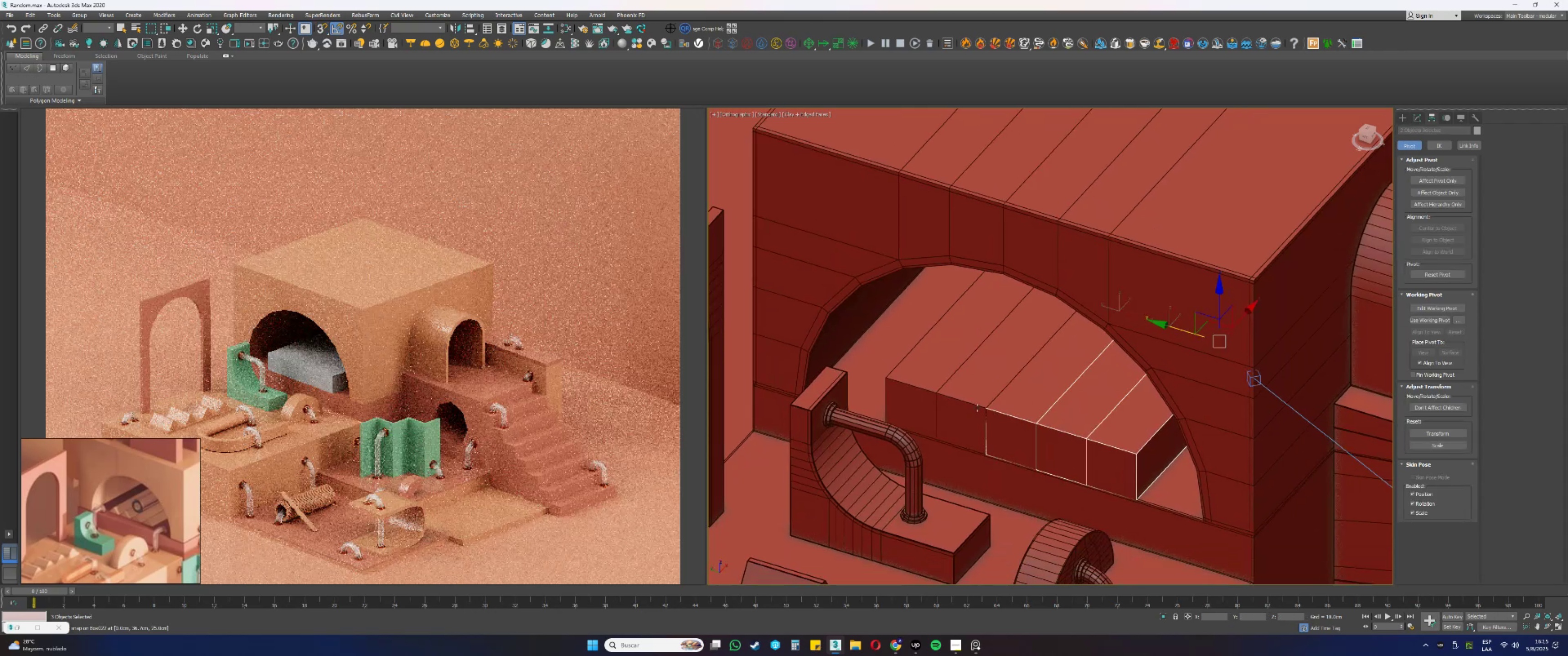 
triple_click([960, 402])
 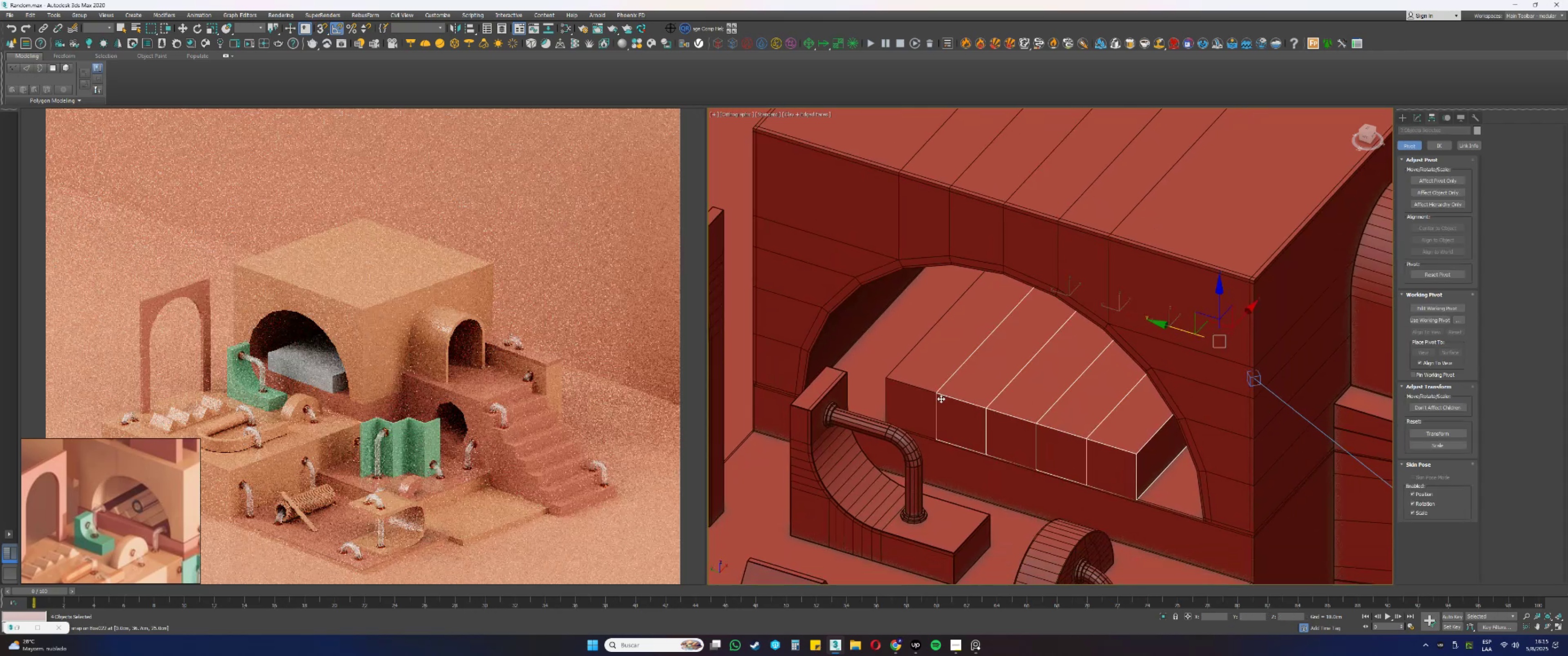 
triple_click([914, 391])
 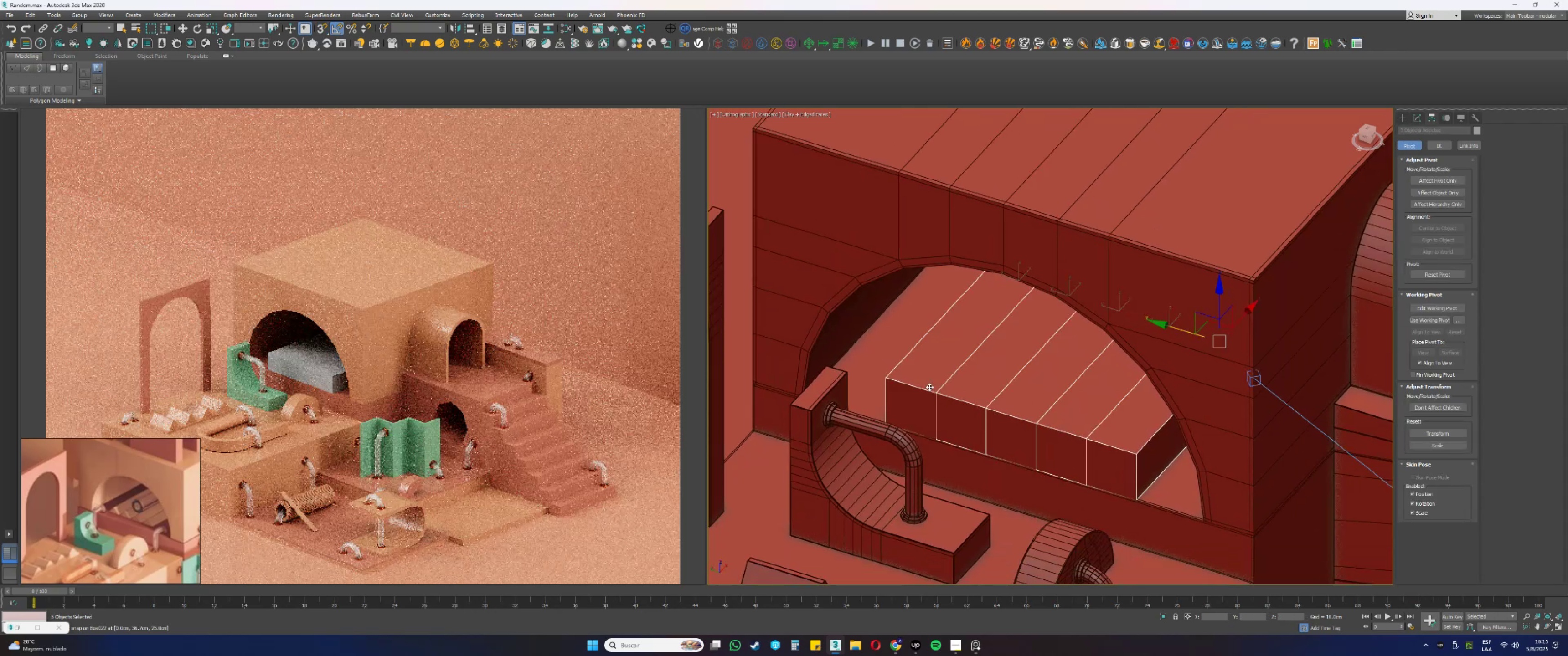 
key(Alt+AltLeft)
 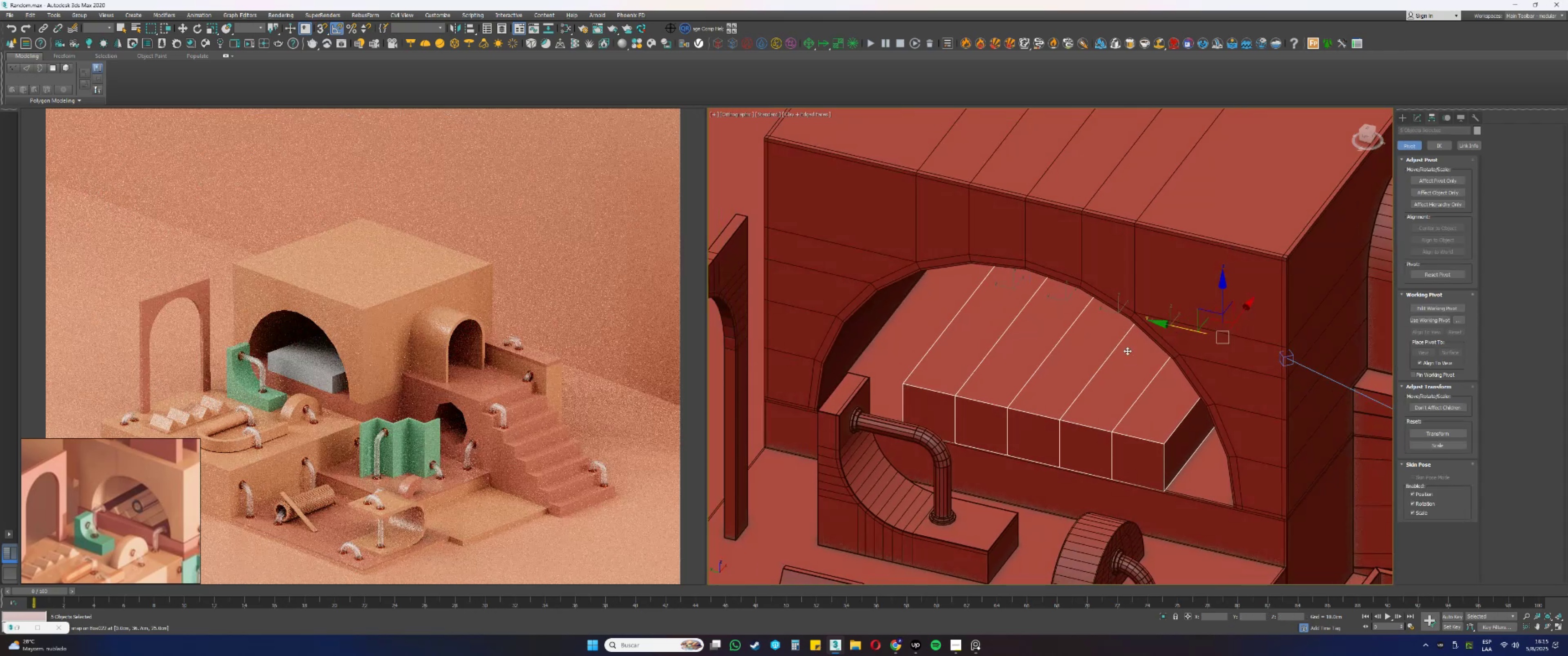 
key(Alt+AltLeft)
 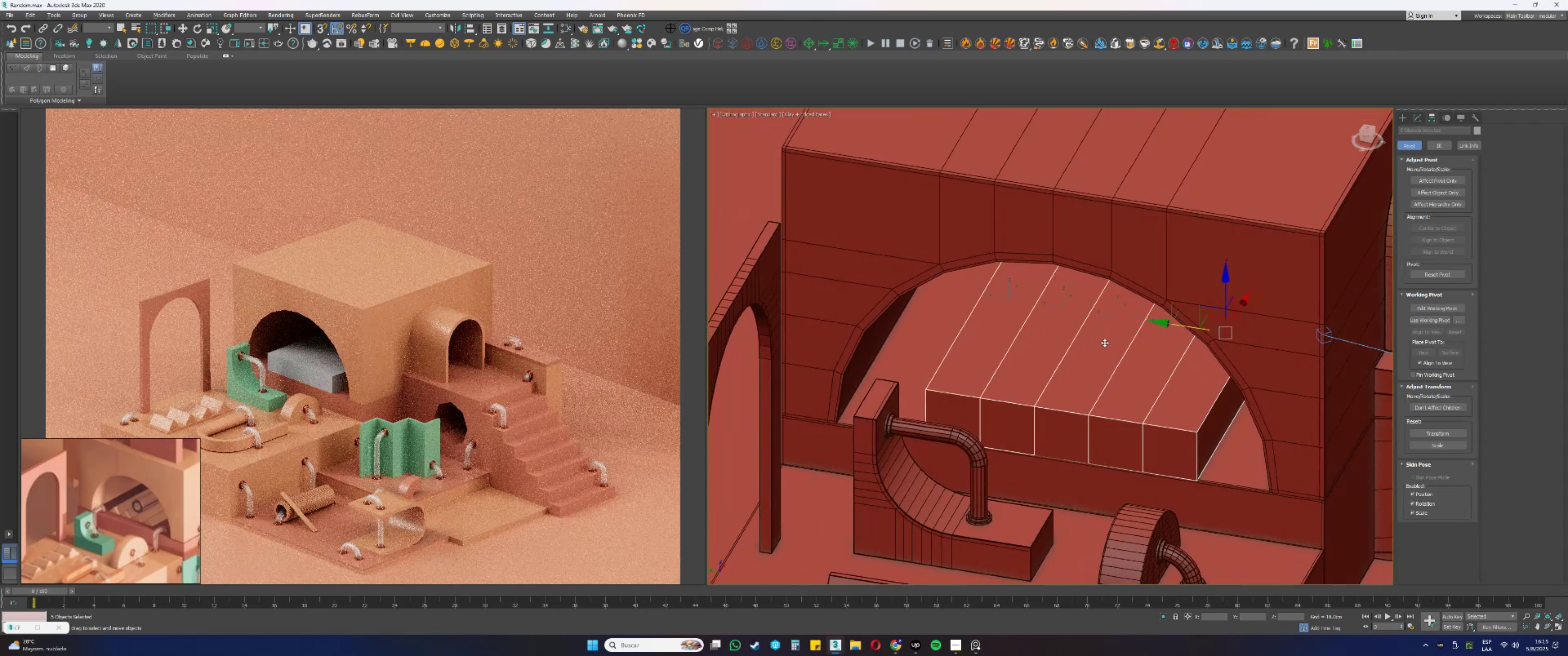 
type(wss)
 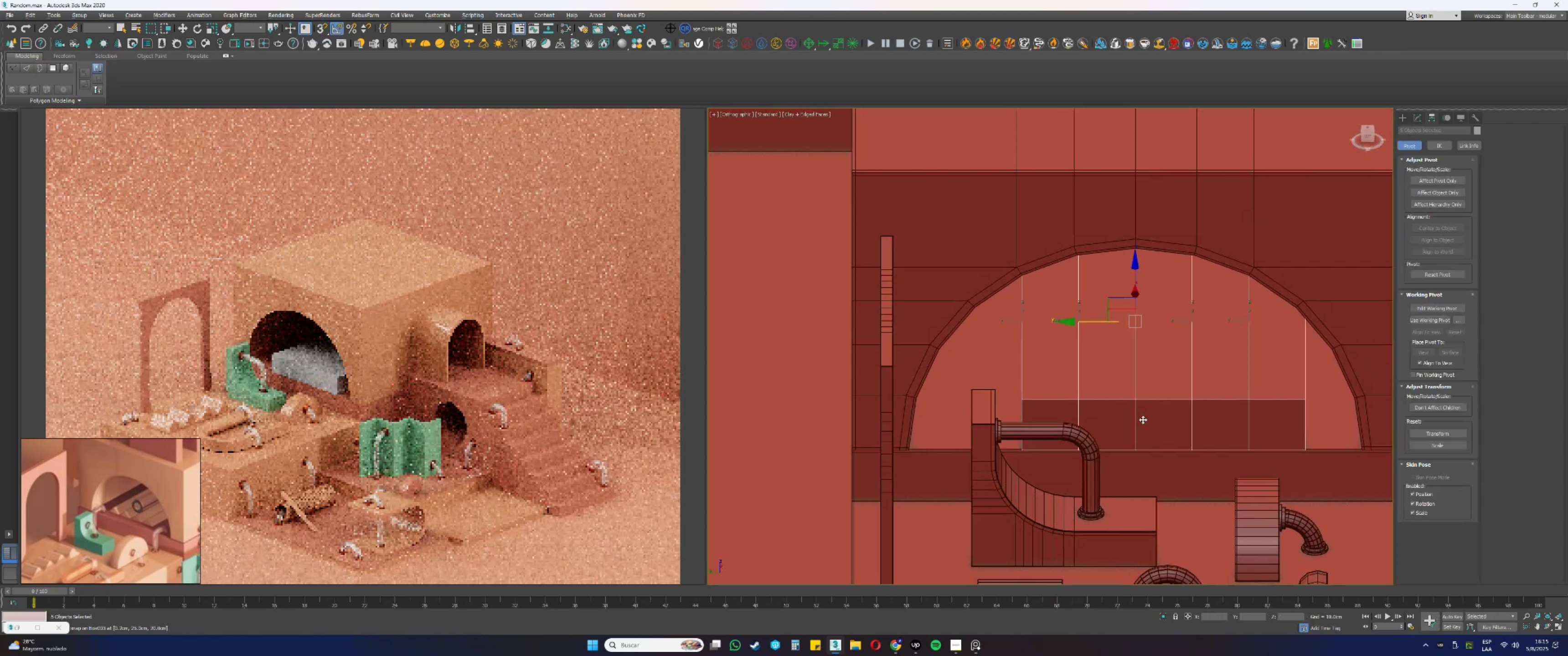 
hold_key(key=AltLeft, duration=0.74)
 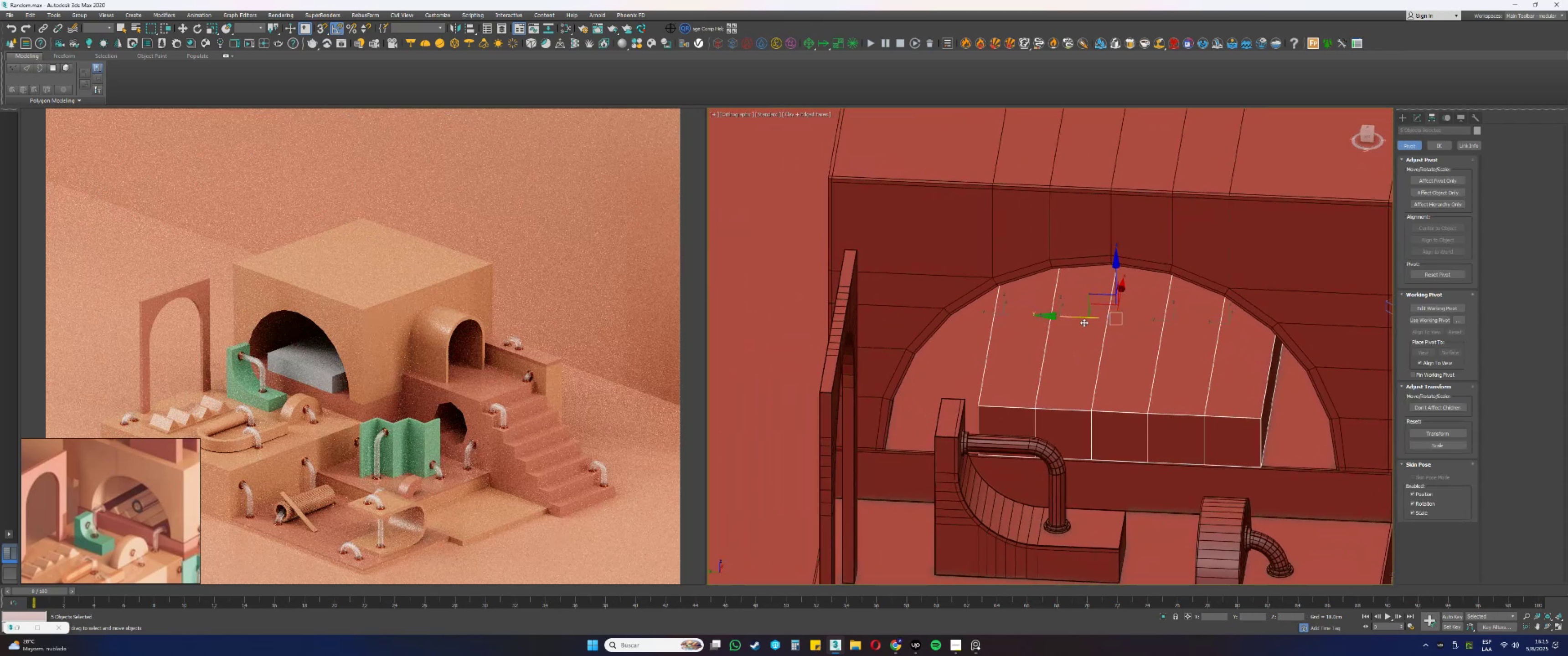 
left_click_drag(start_coordinate=[1075, 318], to_coordinate=[1112, 460])
 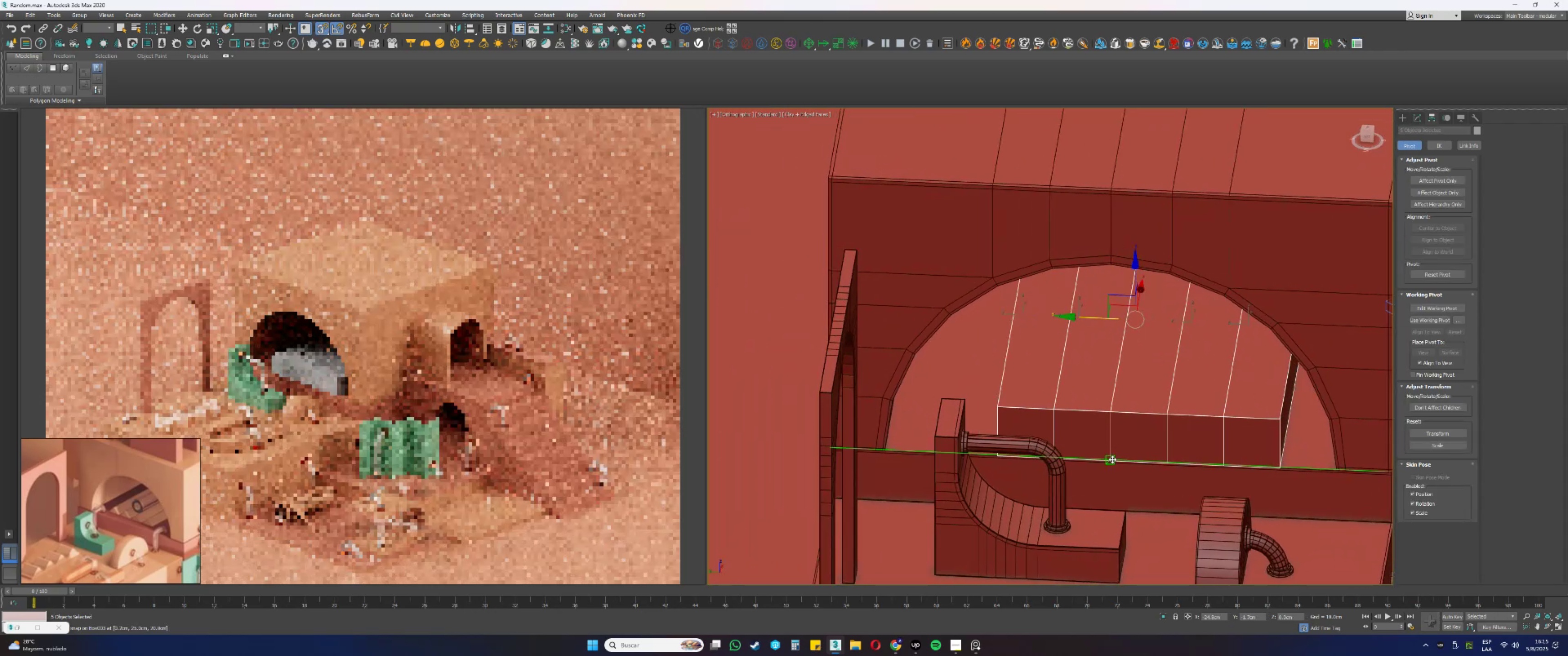 
hold_key(key=AltLeft, duration=1.04)
 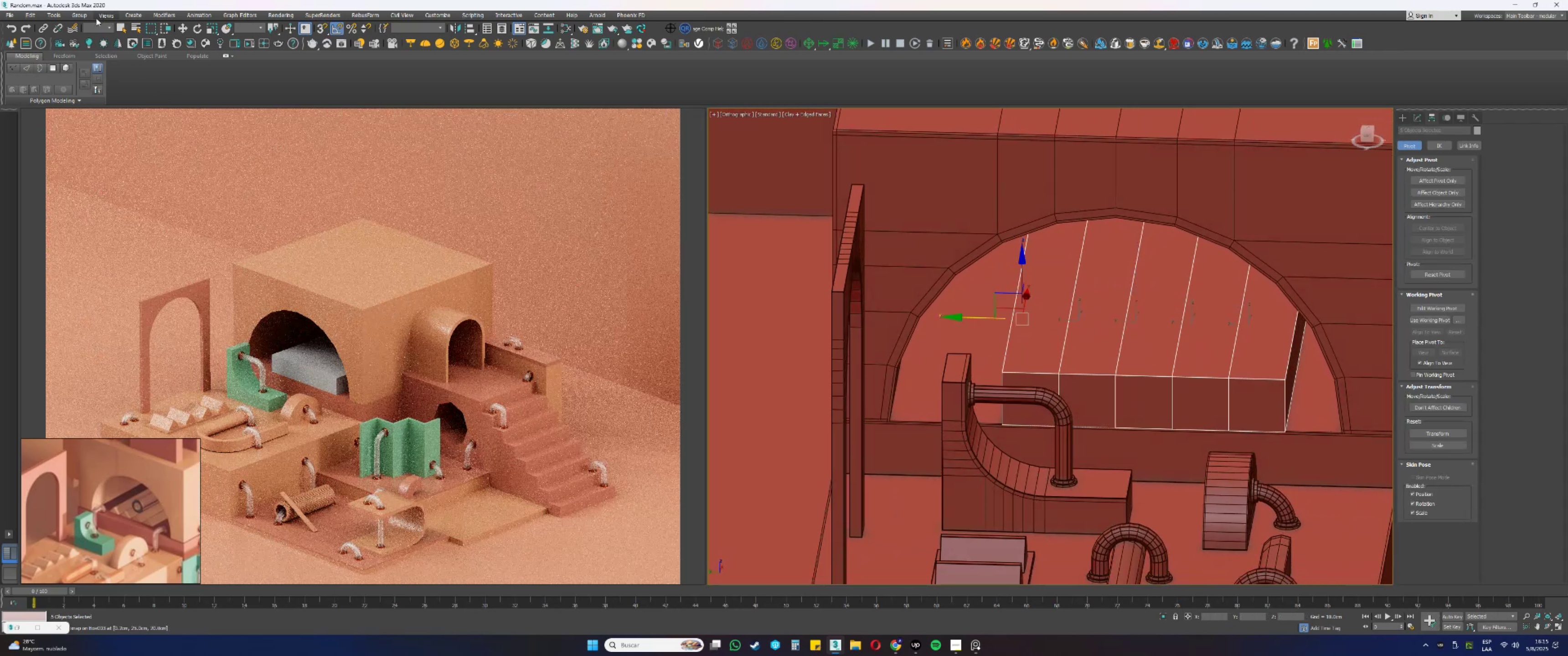 
double_click([94, 34])
 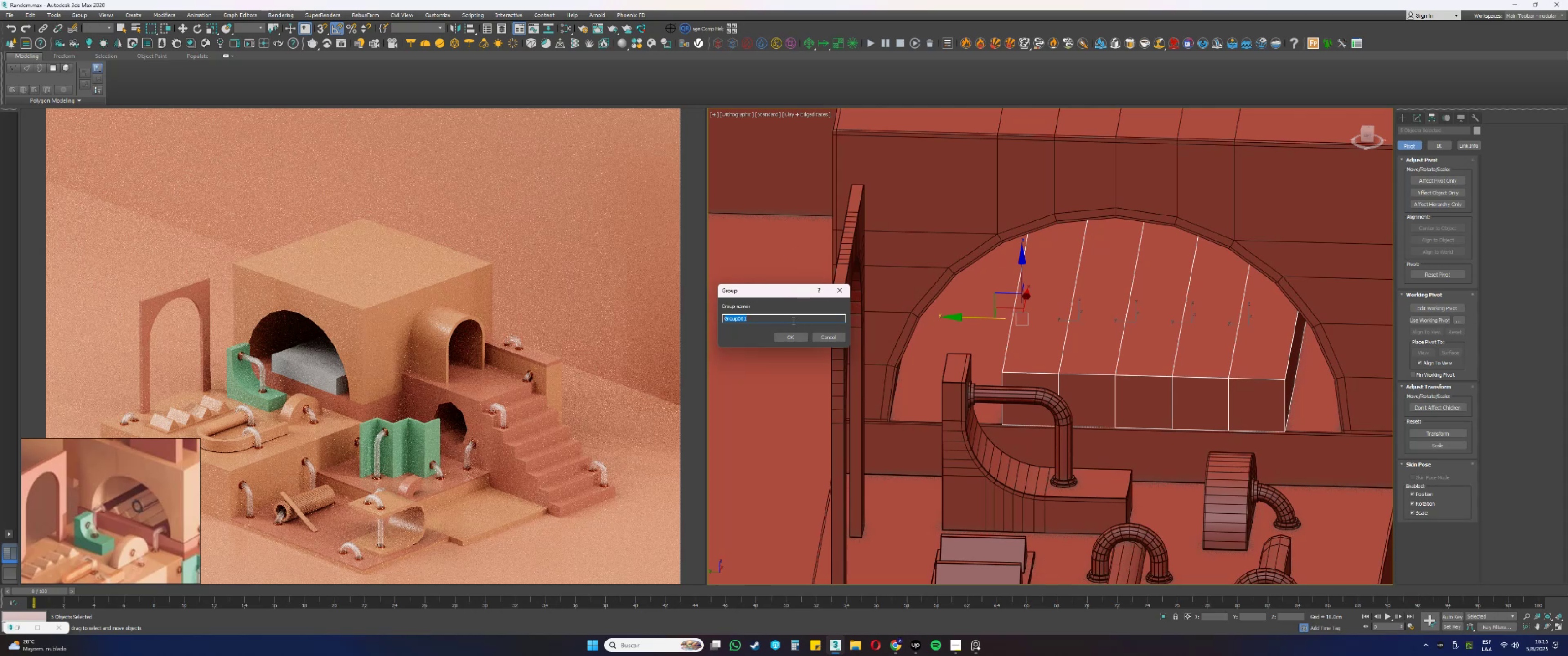 
left_click([786, 340])
 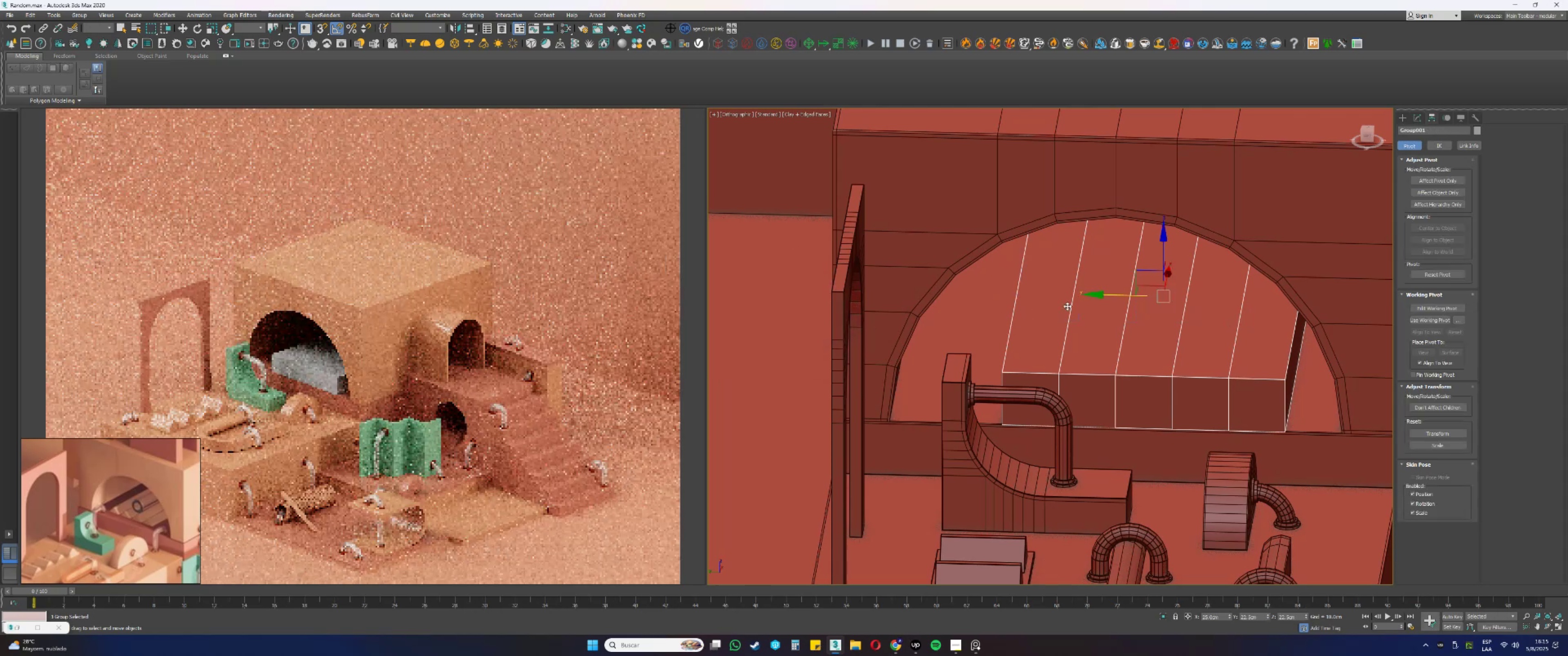 
left_click_drag(start_coordinate=[1112, 296], to_coordinate=[1117, 222])
 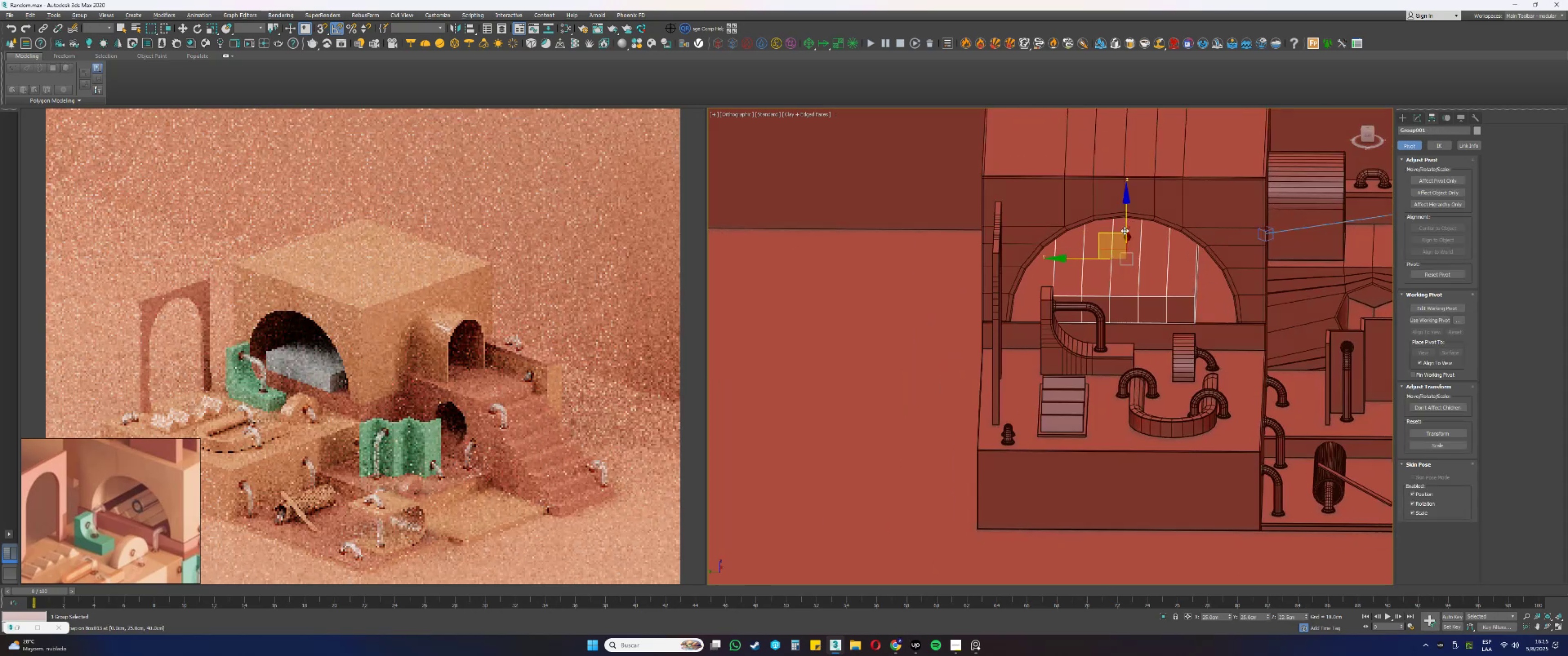 
key(S)
 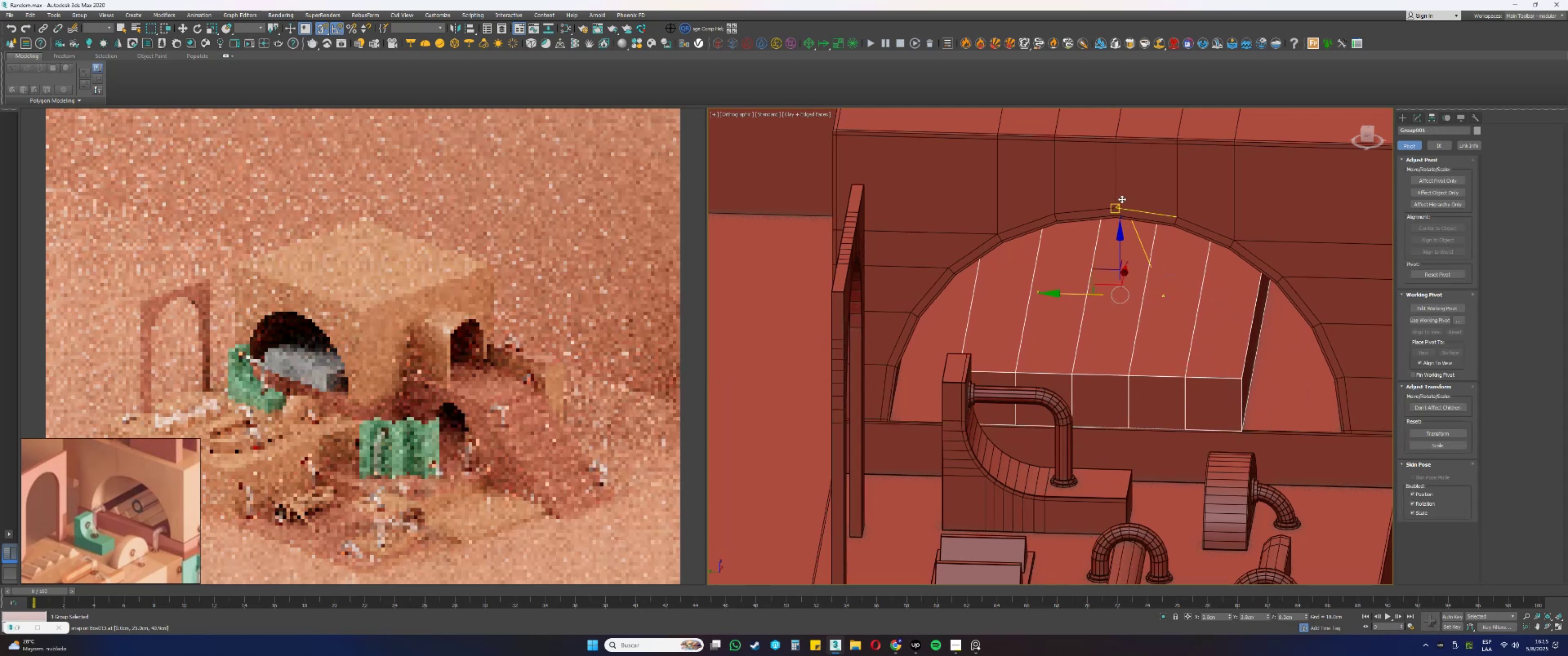 
key(S)
 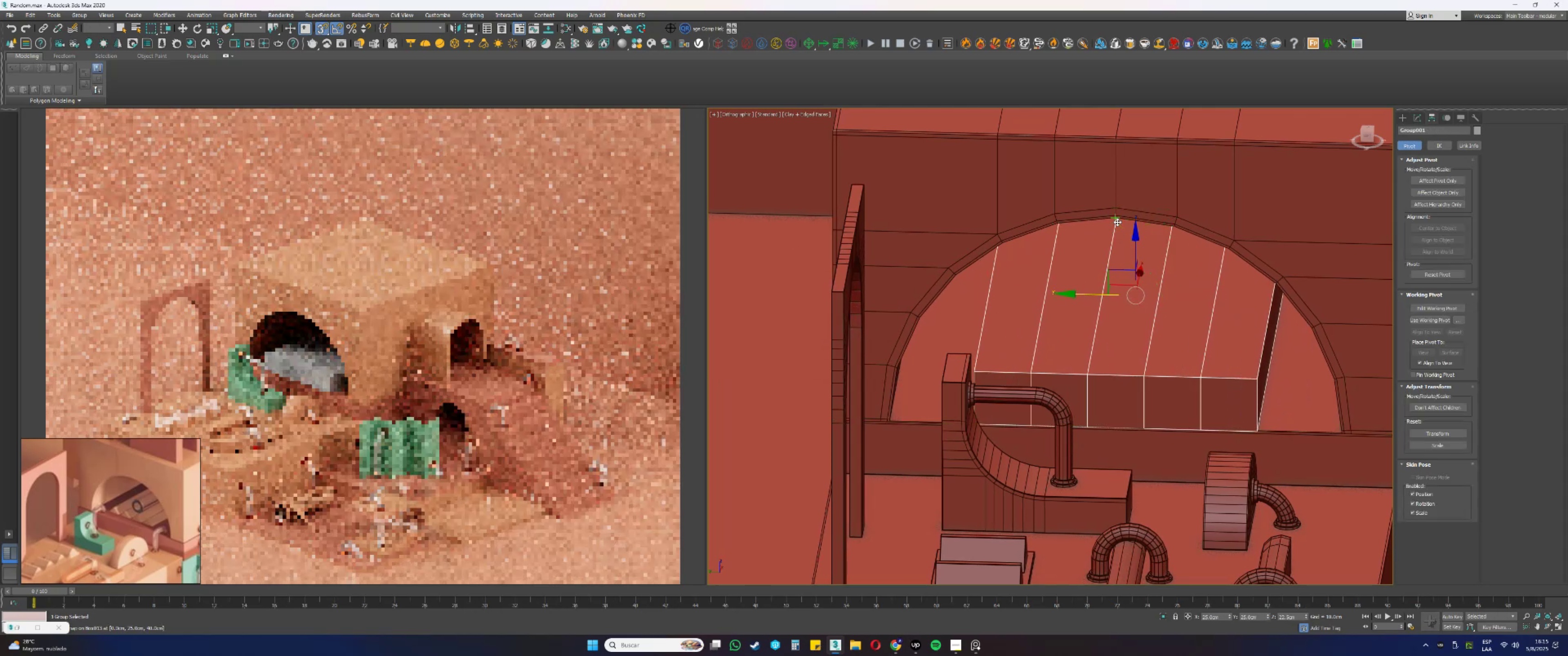 
scroll: coordinate [1117, 222], scroll_direction: down, amount: 2.0
 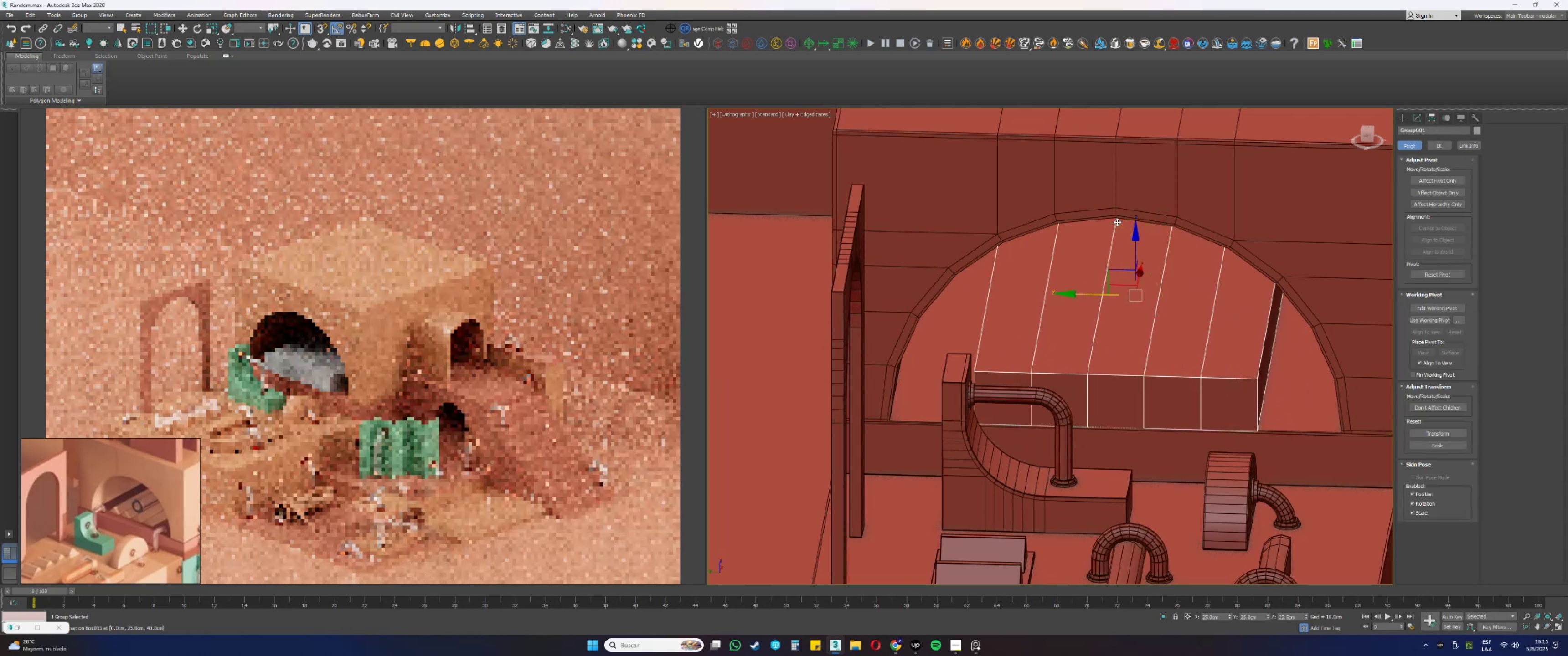 
hold_key(key=AltLeft, duration=1.16)
 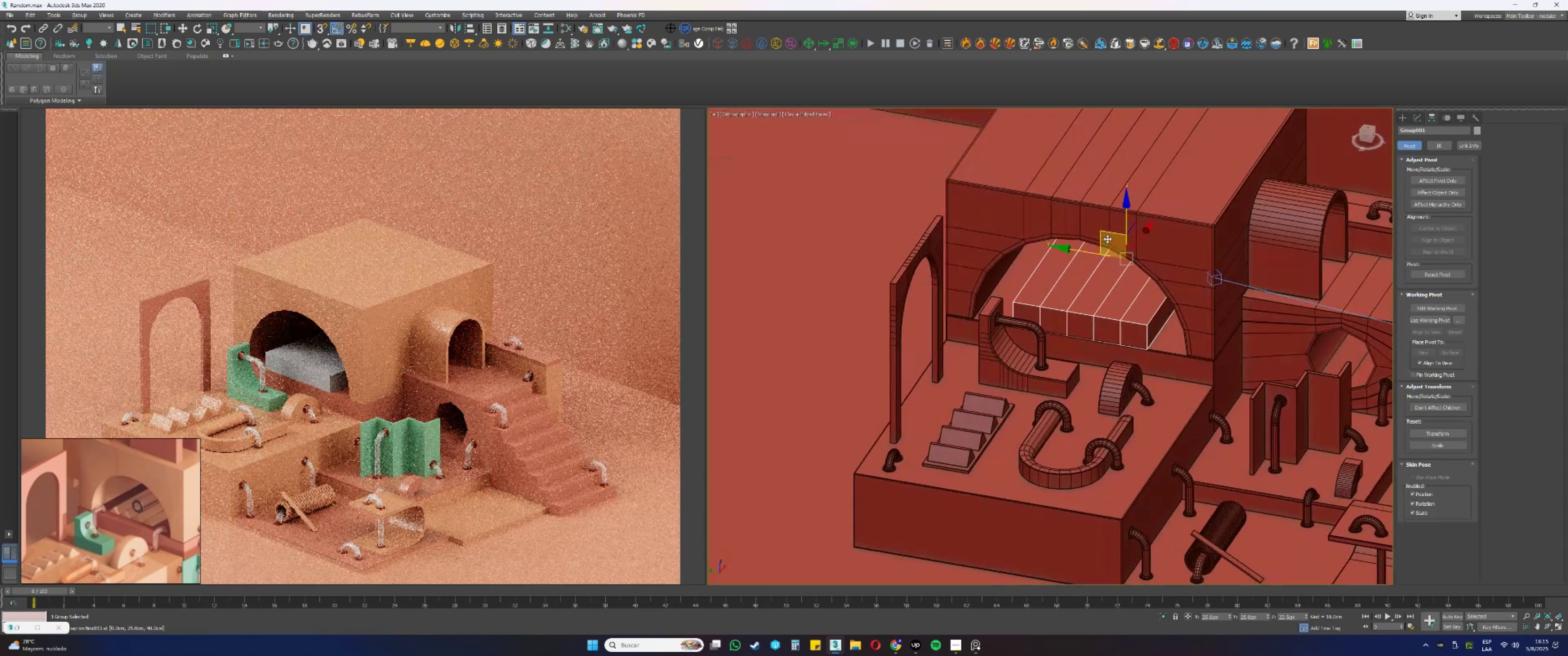 
scroll: coordinate [1096, 300], scroll_direction: up, amount: 2.0
 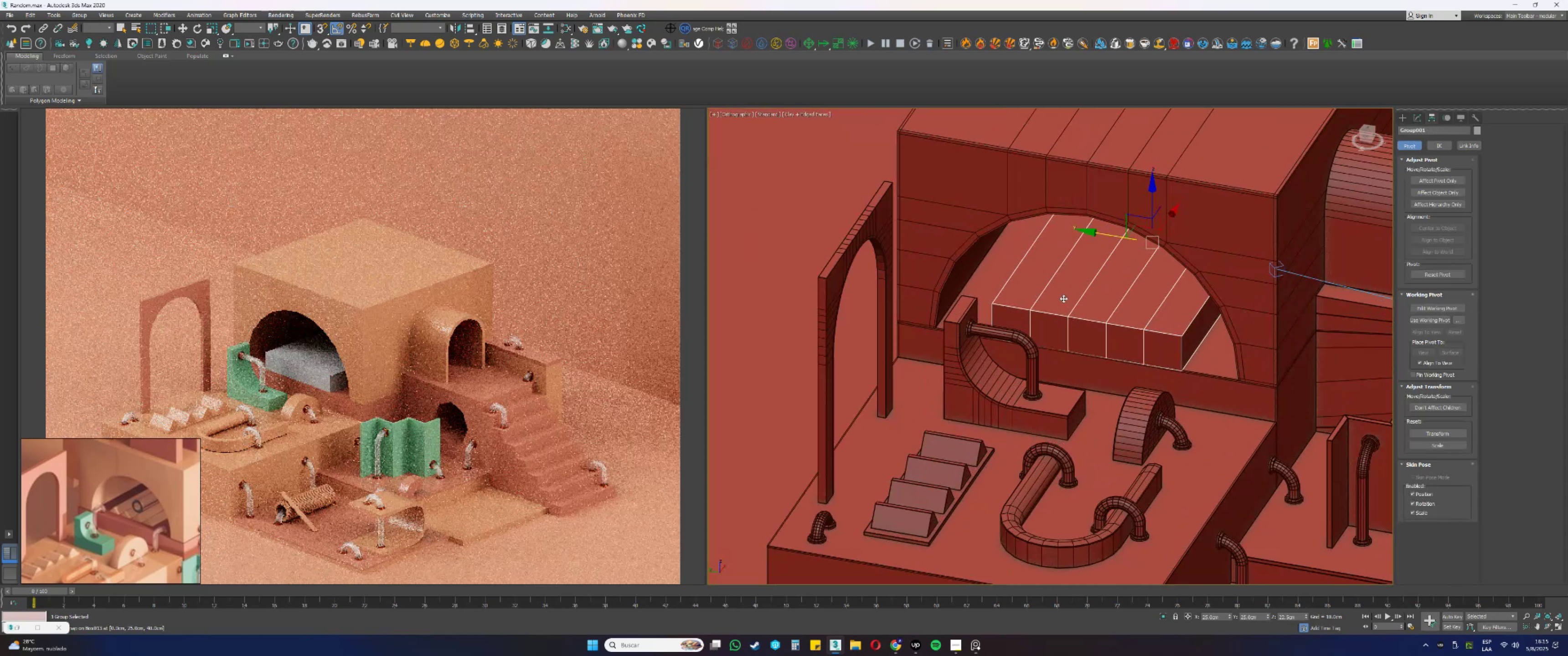 
key(Alt+AltLeft)
 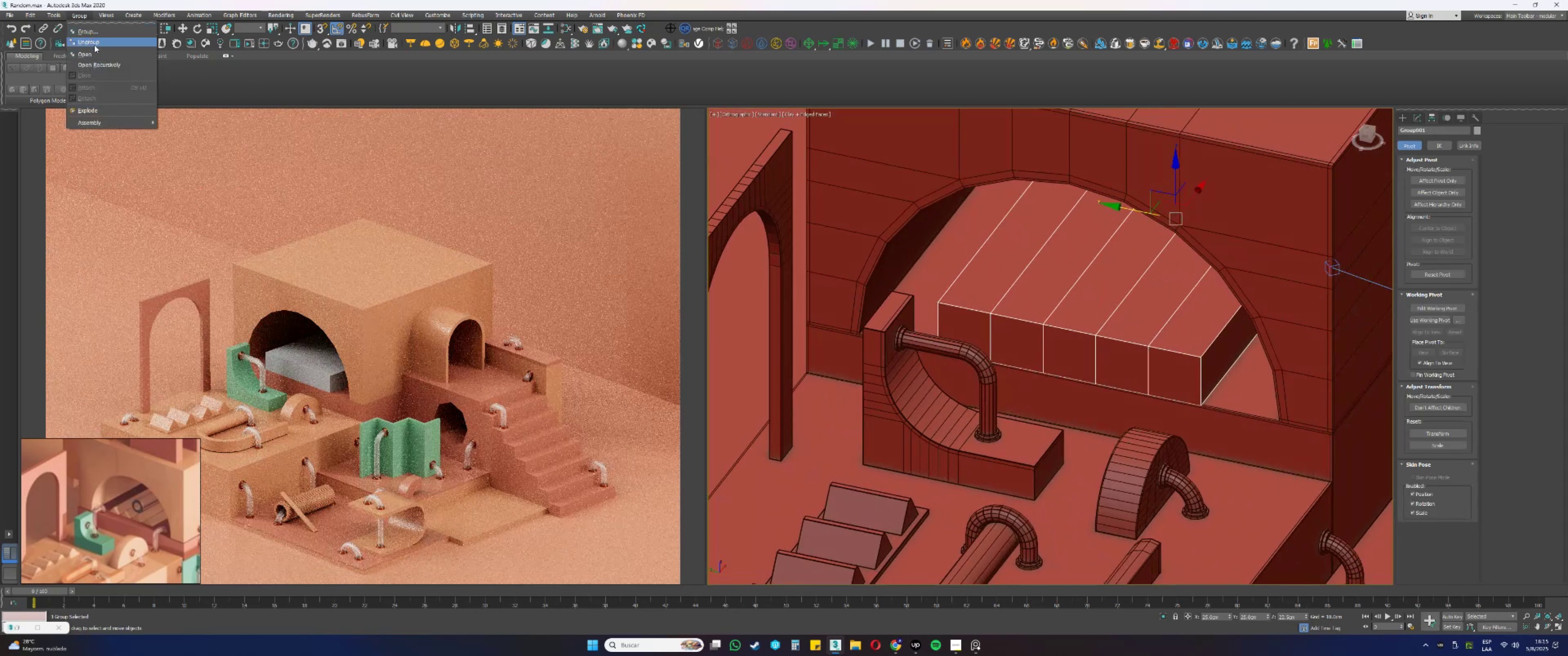 
key(Alt+AltLeft)
 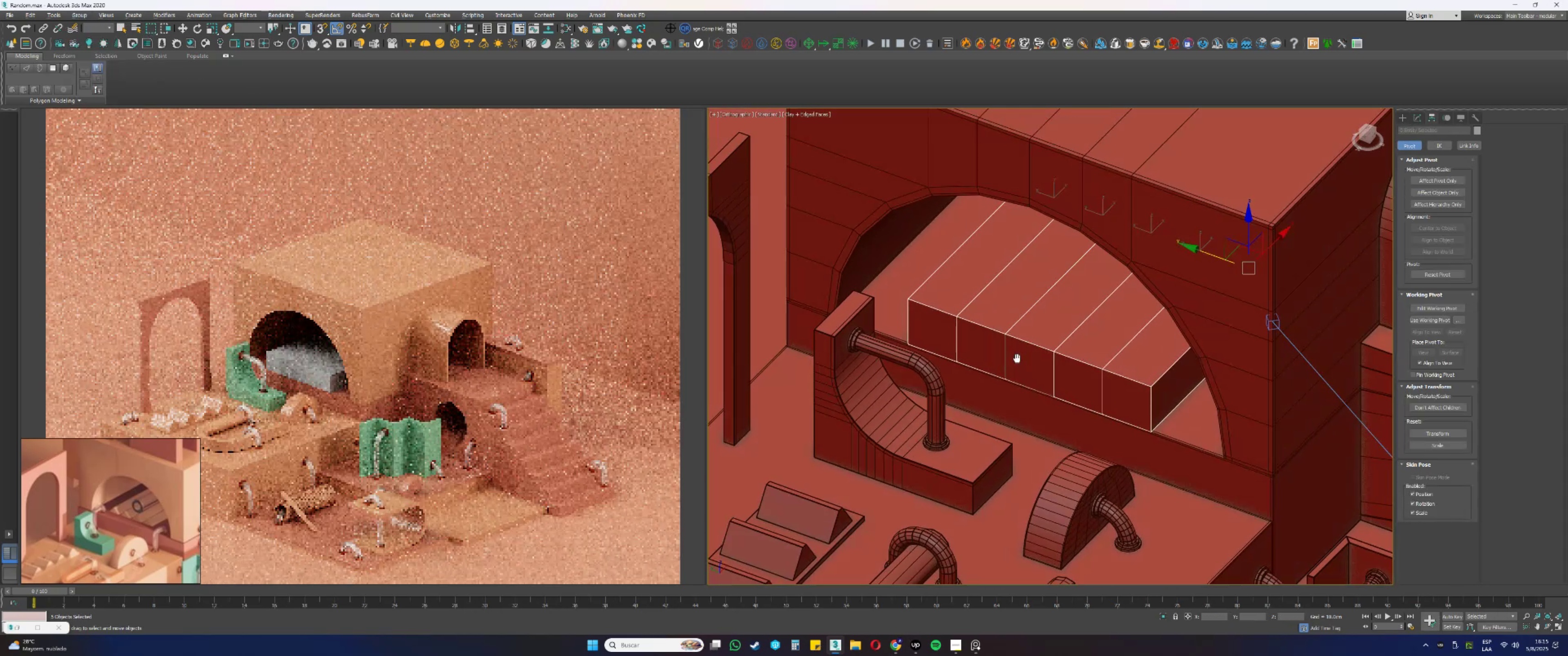 
scroll: coordinate [1077, 355], scroll_direction: up, amount: 1.0
 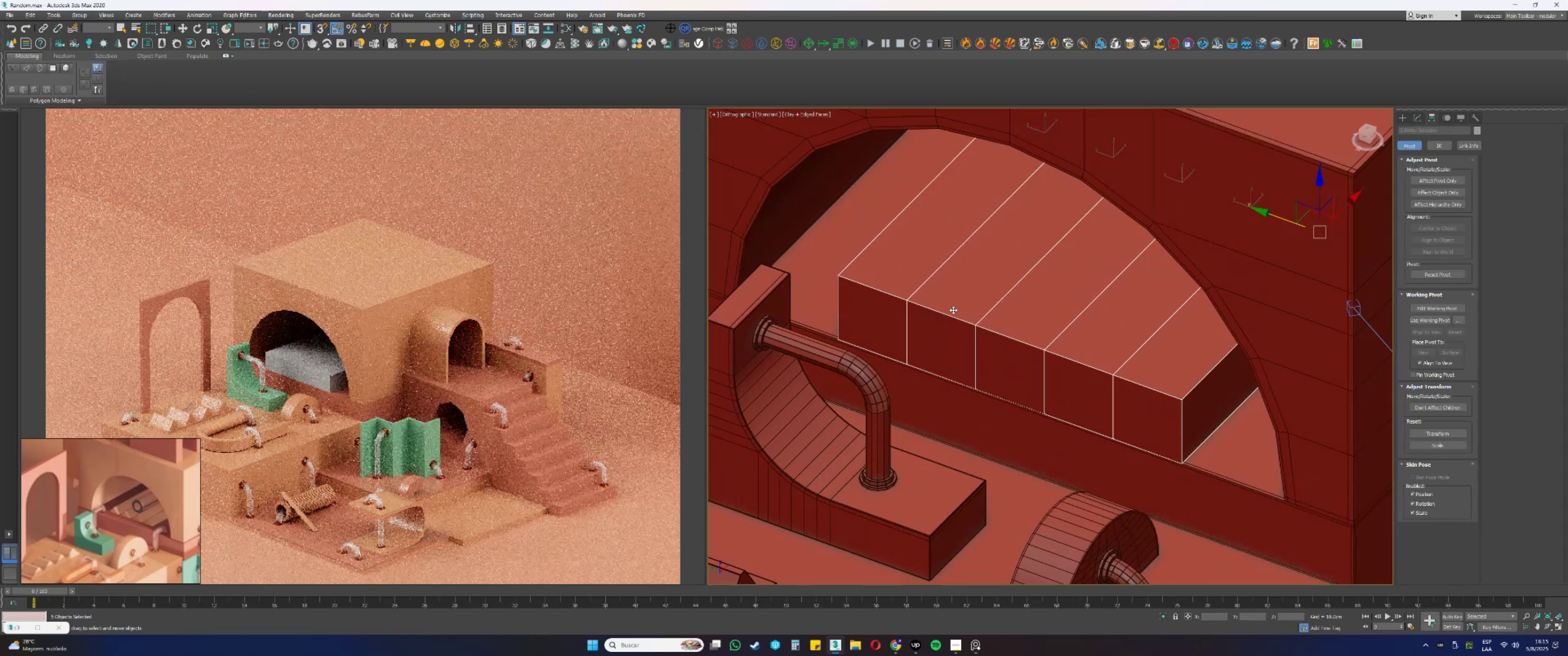 
left_click([904, 292])
 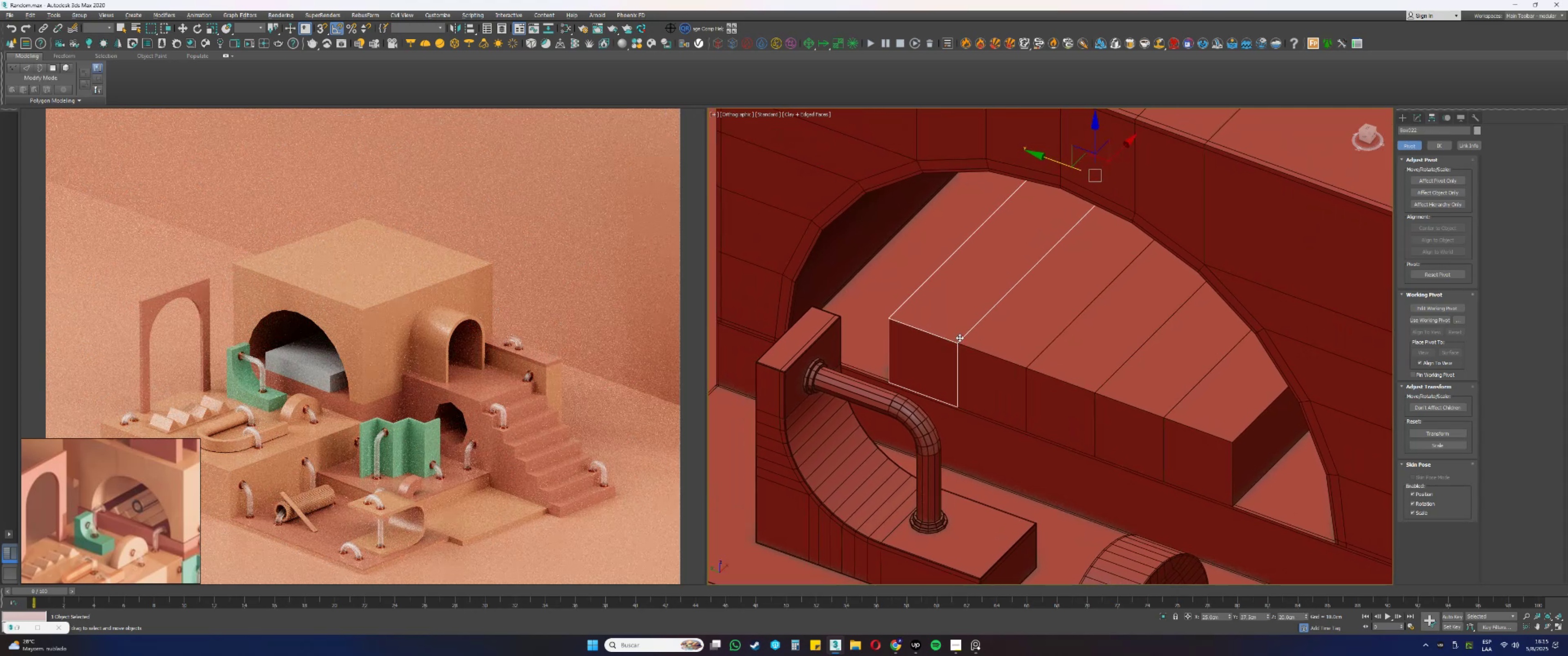 
wait(6.91)
 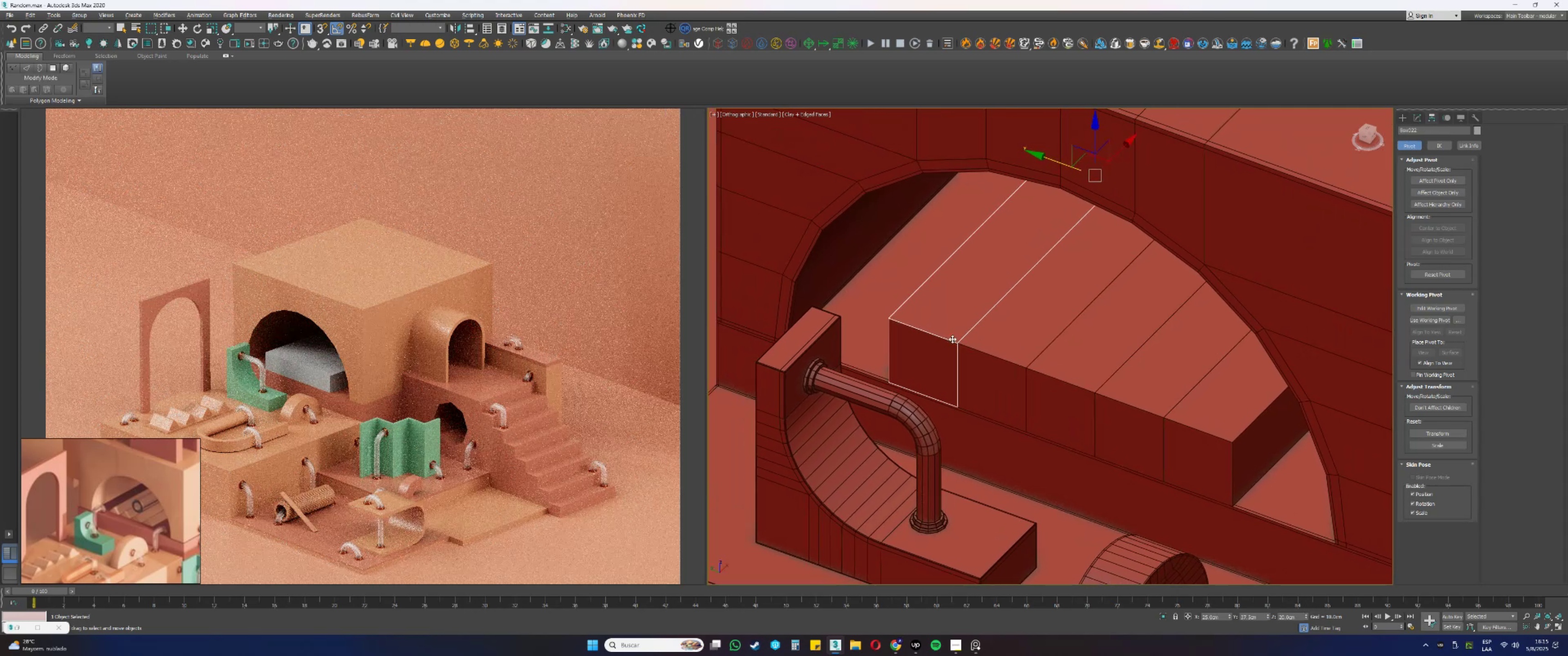 
left_click([1418, 119])
 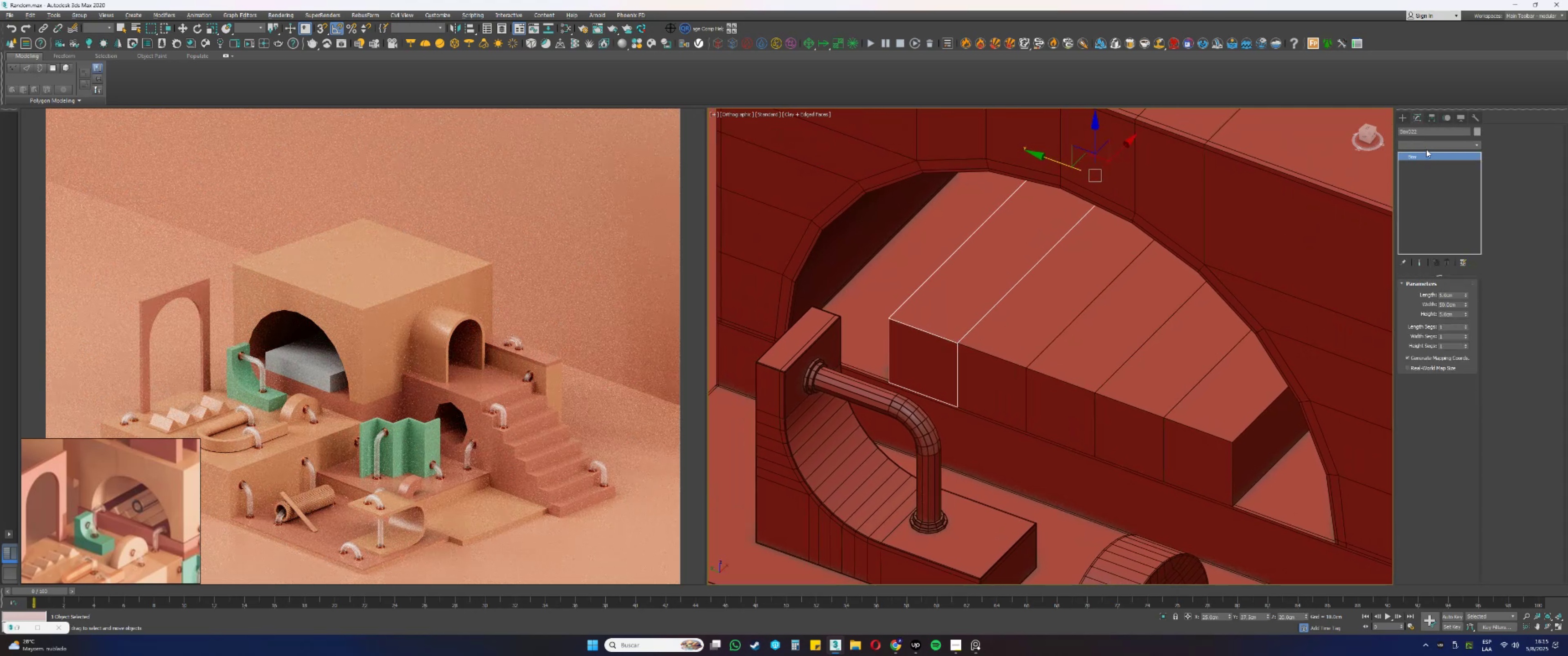 
right_click([1420, 157])
 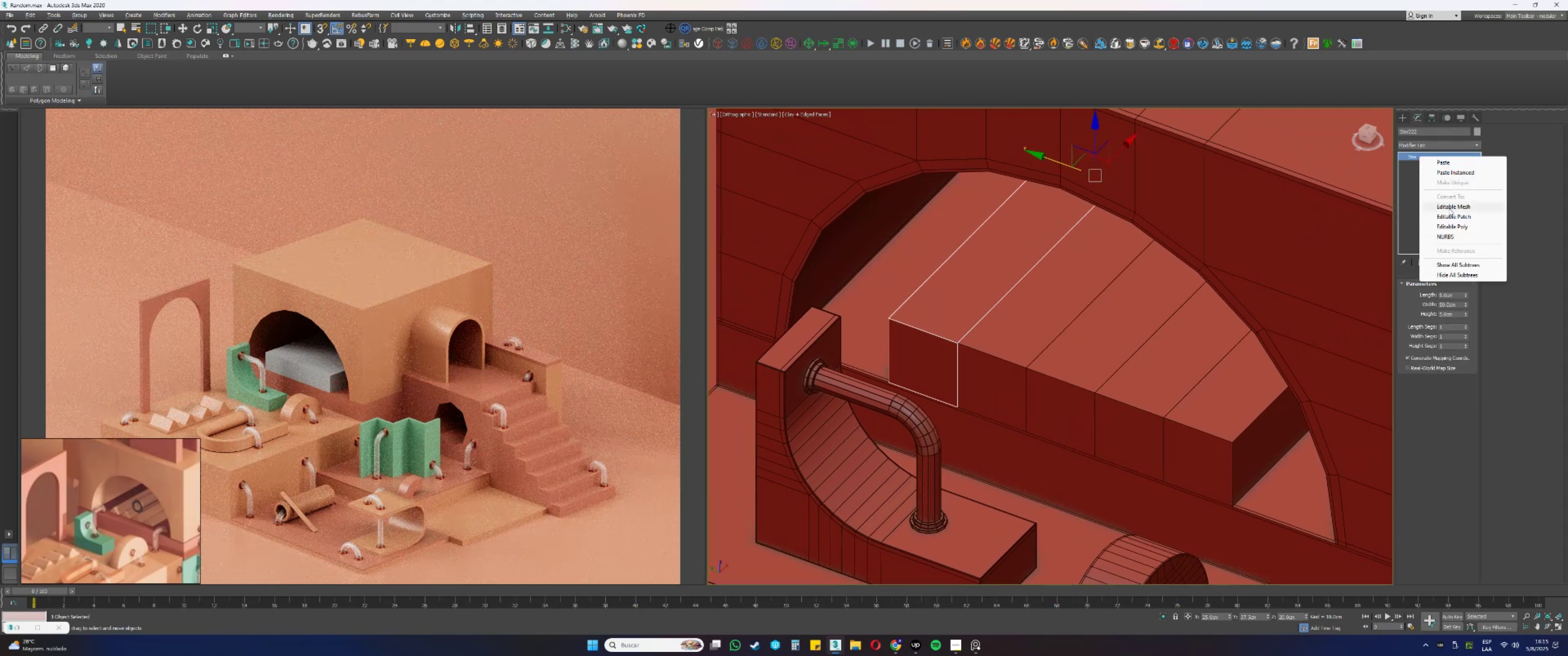 
left_click([1452, 224])
 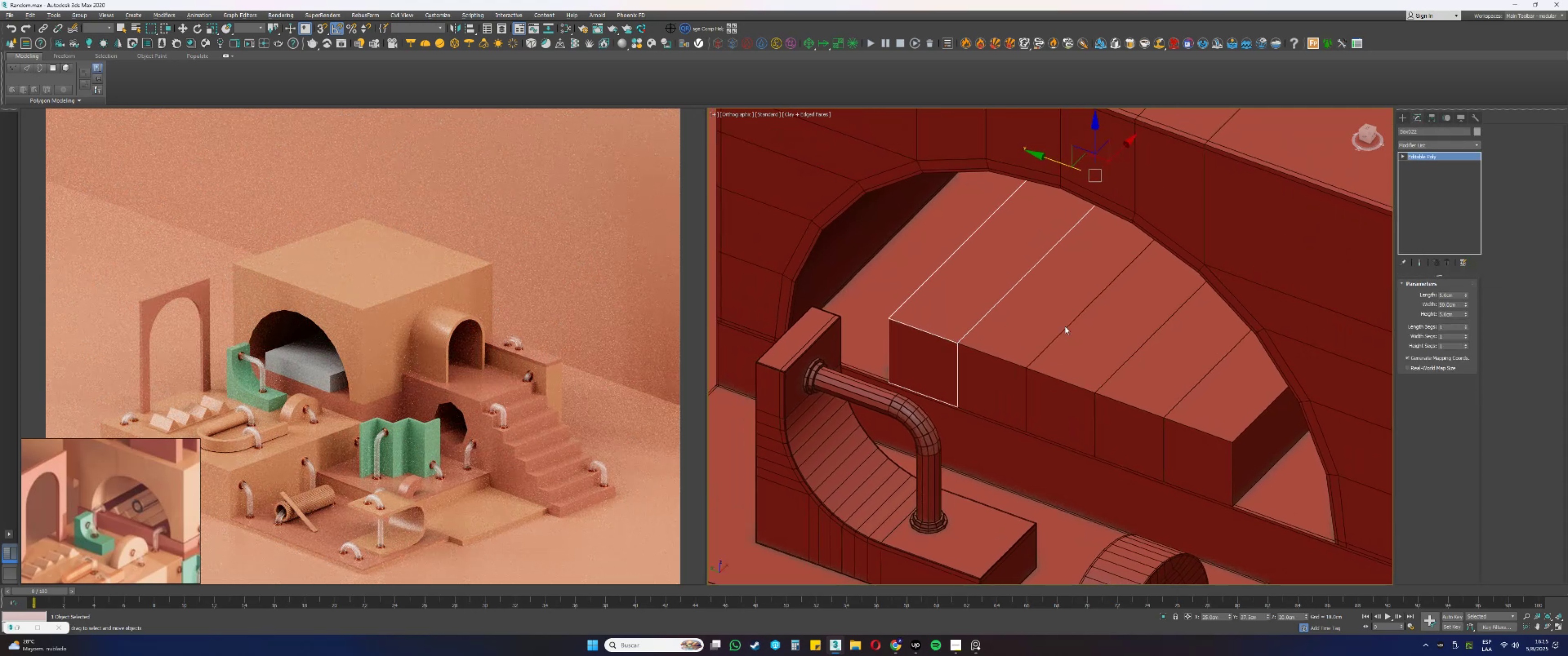 
type(12)
 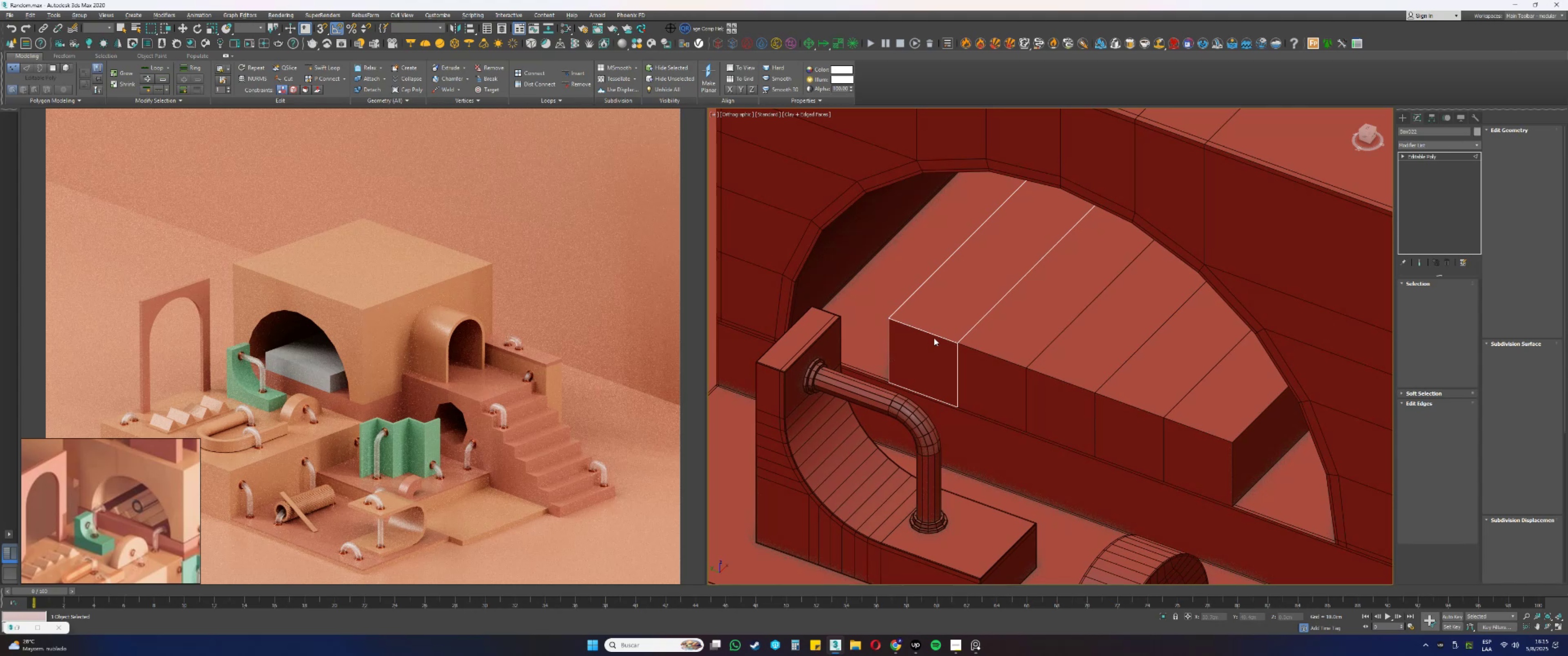 
left_click([930, 336])
 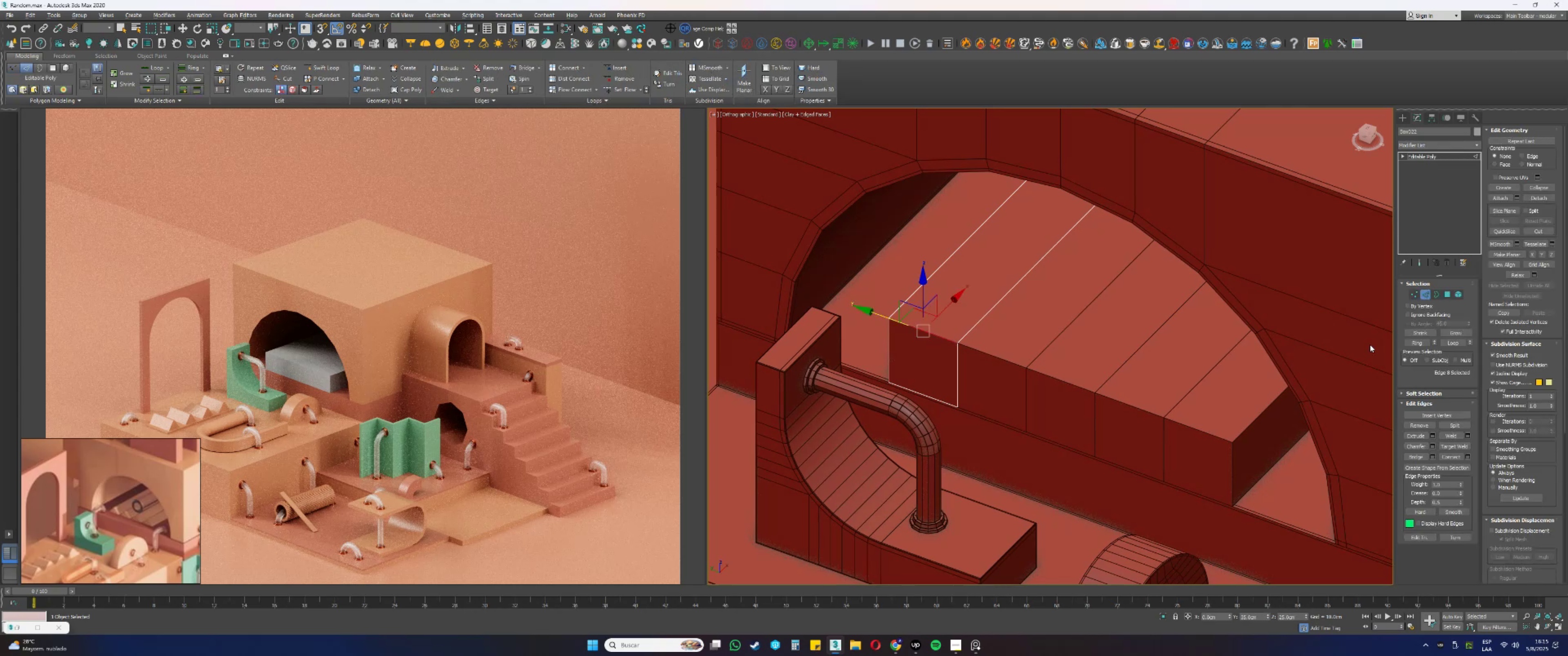 
left_click([1418, 345])
 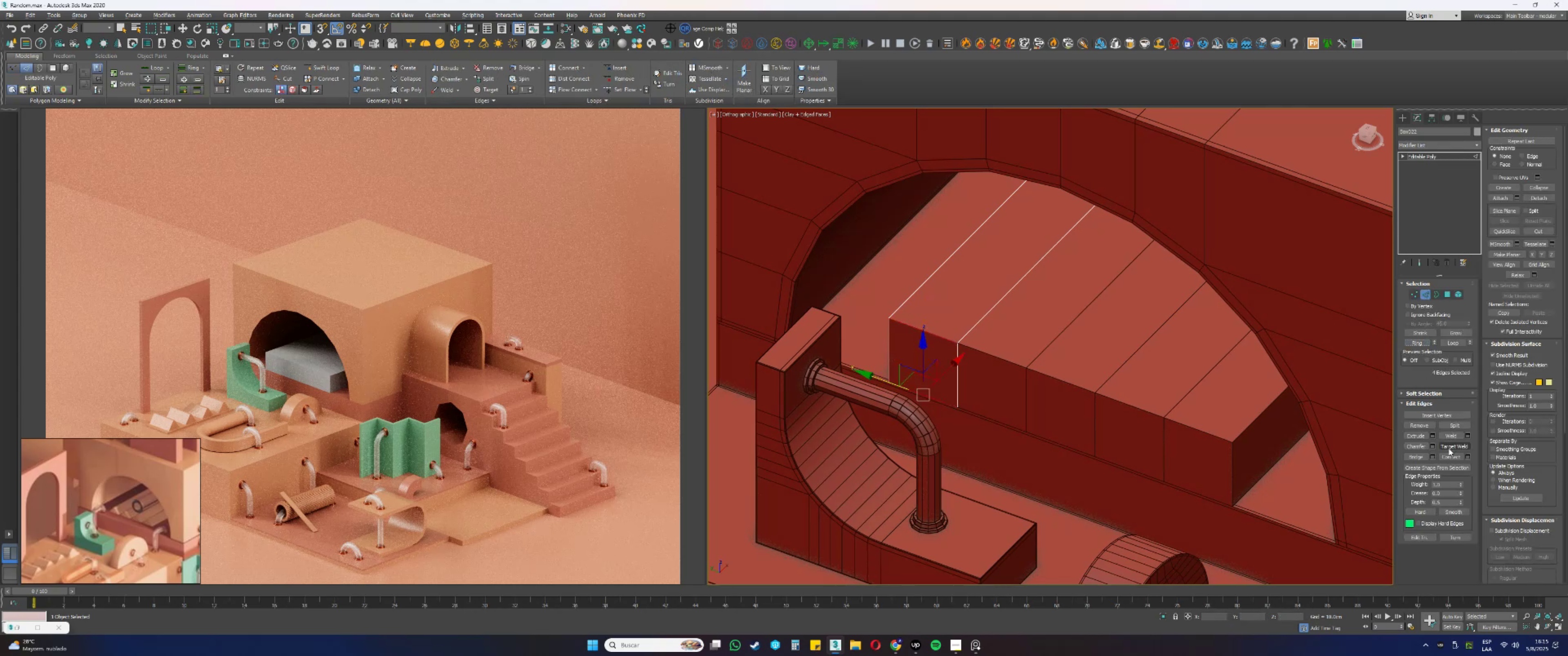 
left_click([1450, 454])
 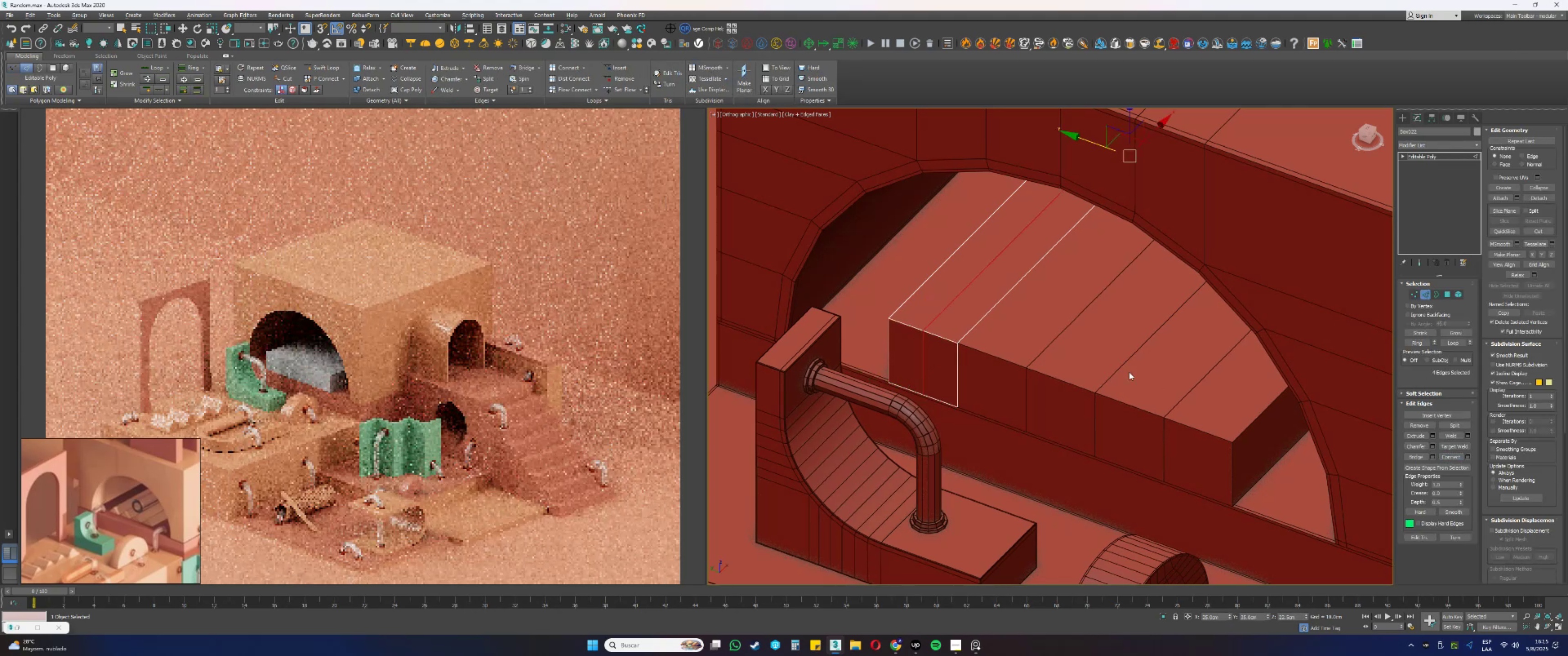 
key(1)
 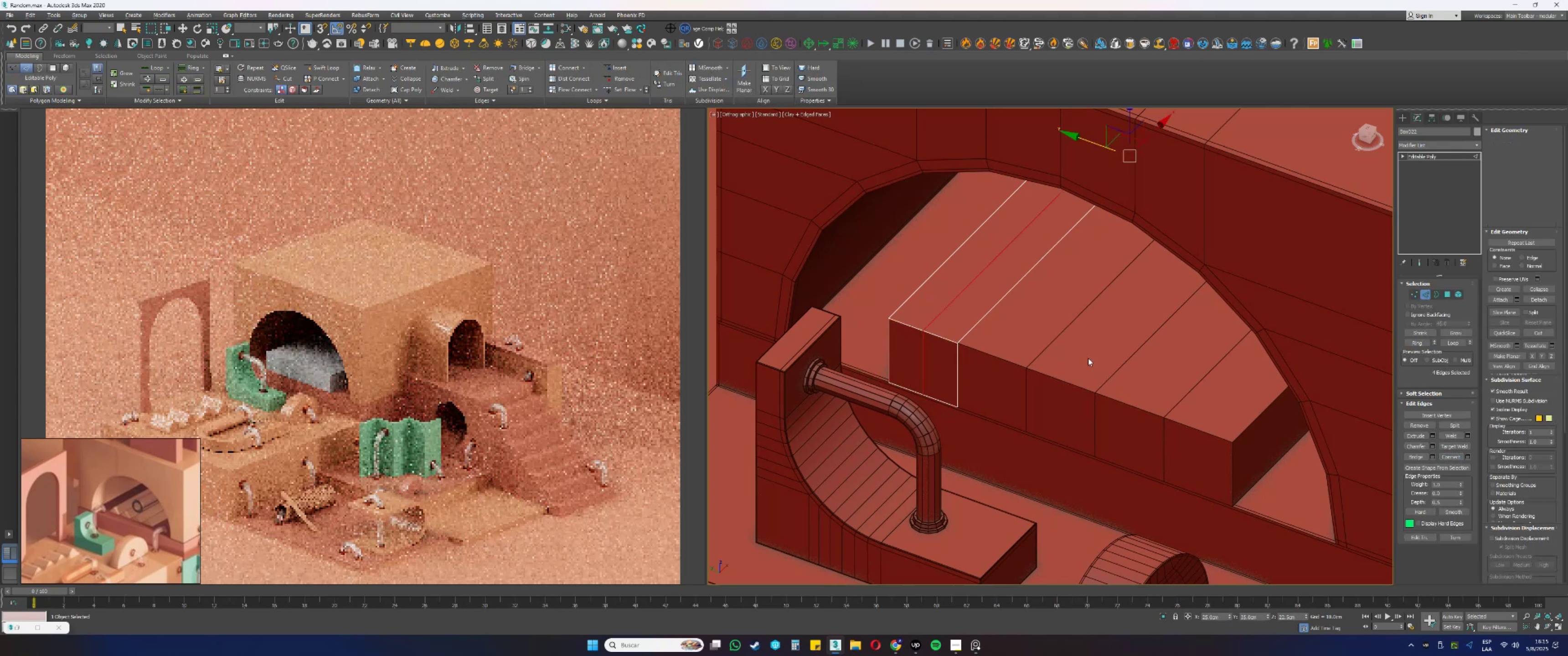 
left_click([1078, 354])
 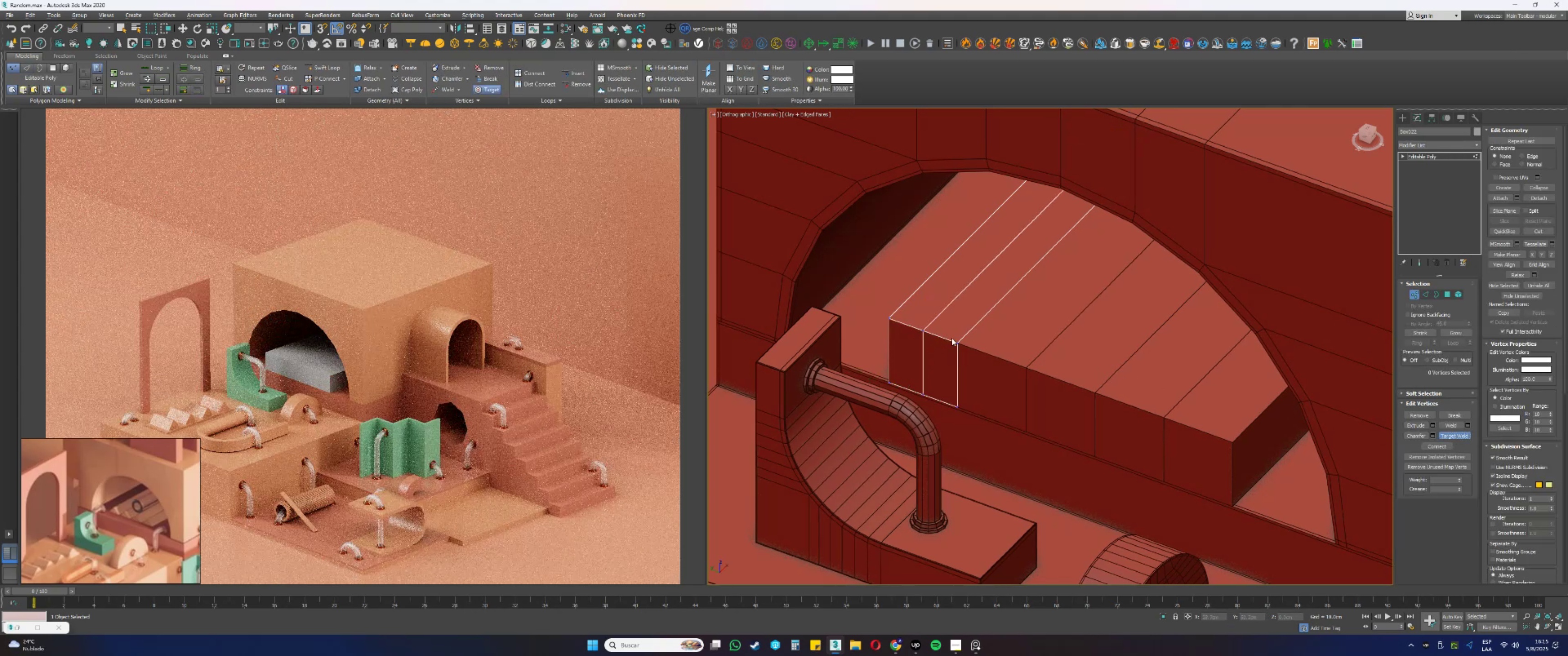 
double_click([923, 330])
 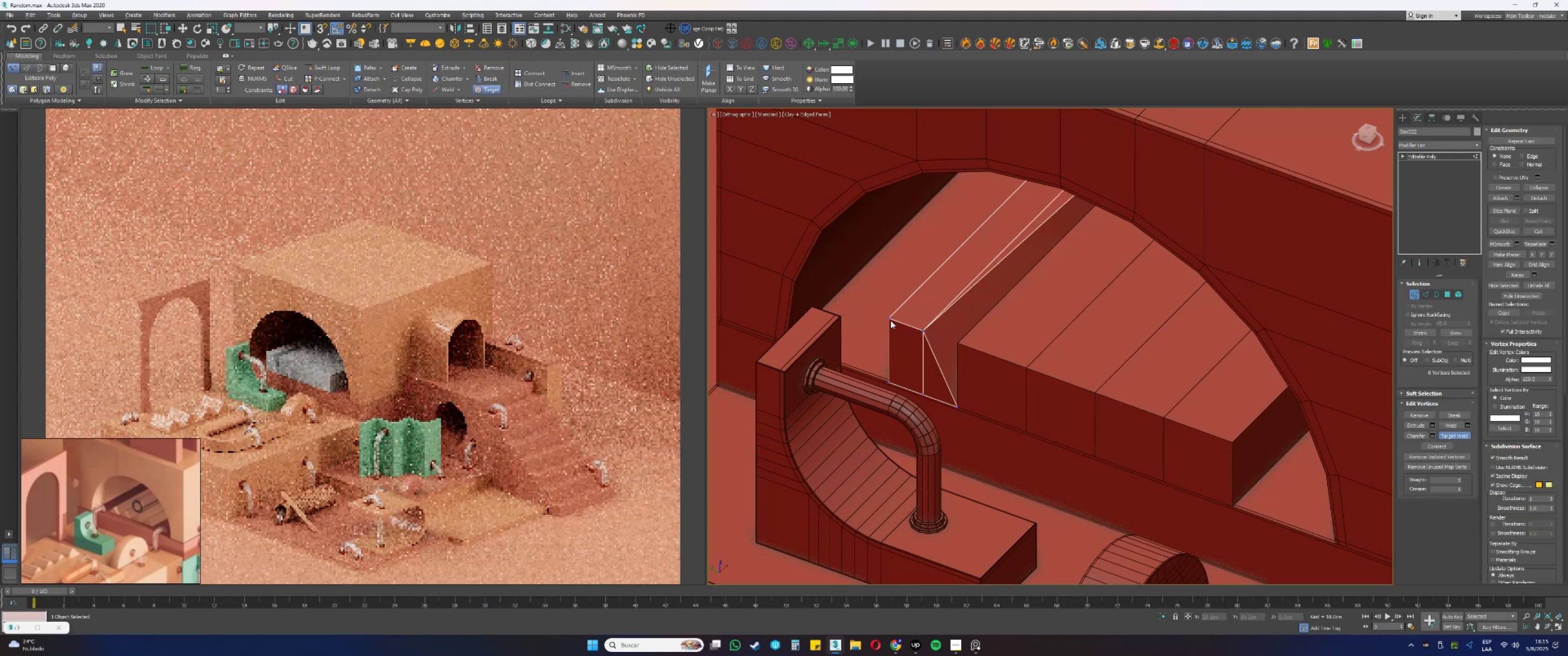 
left_click([891, 319])
 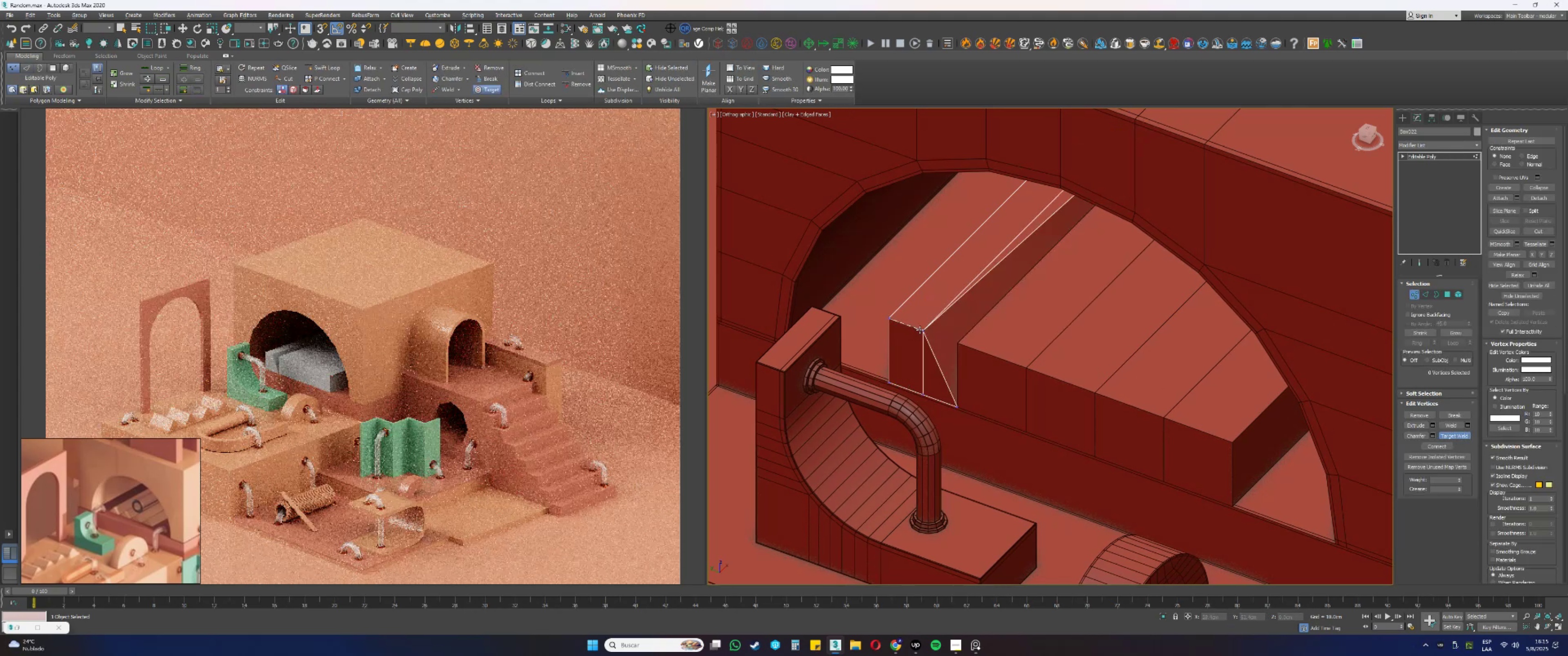 
key(Control+ControlLeft)
 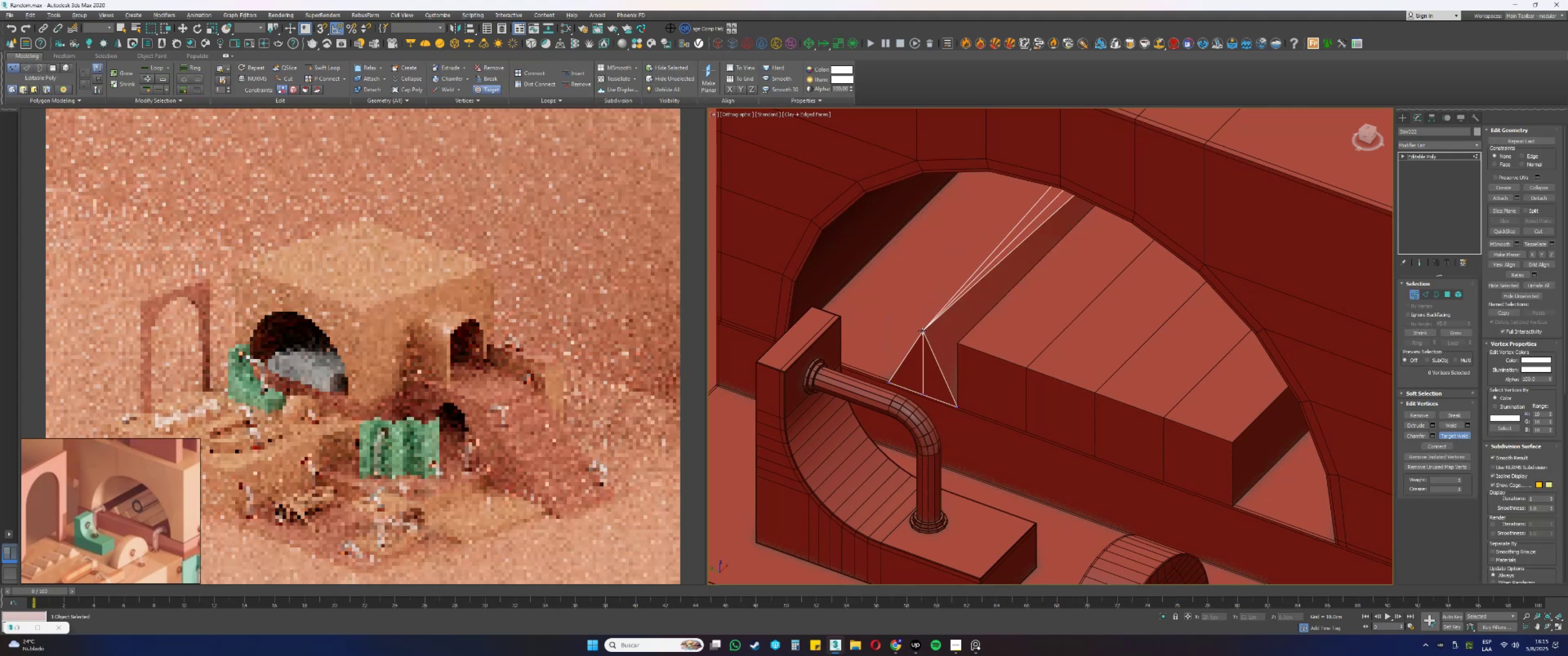 
key(Control+S)
 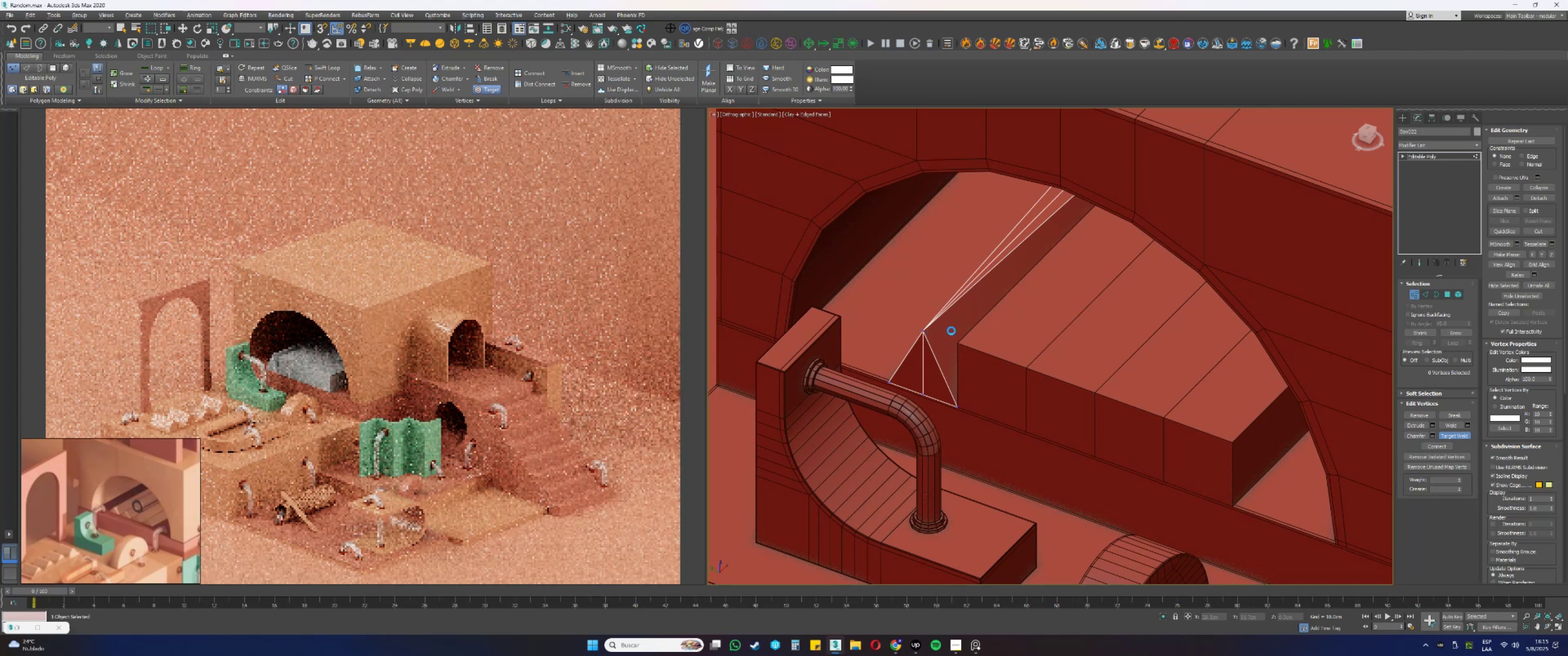 
wait(7.14)
 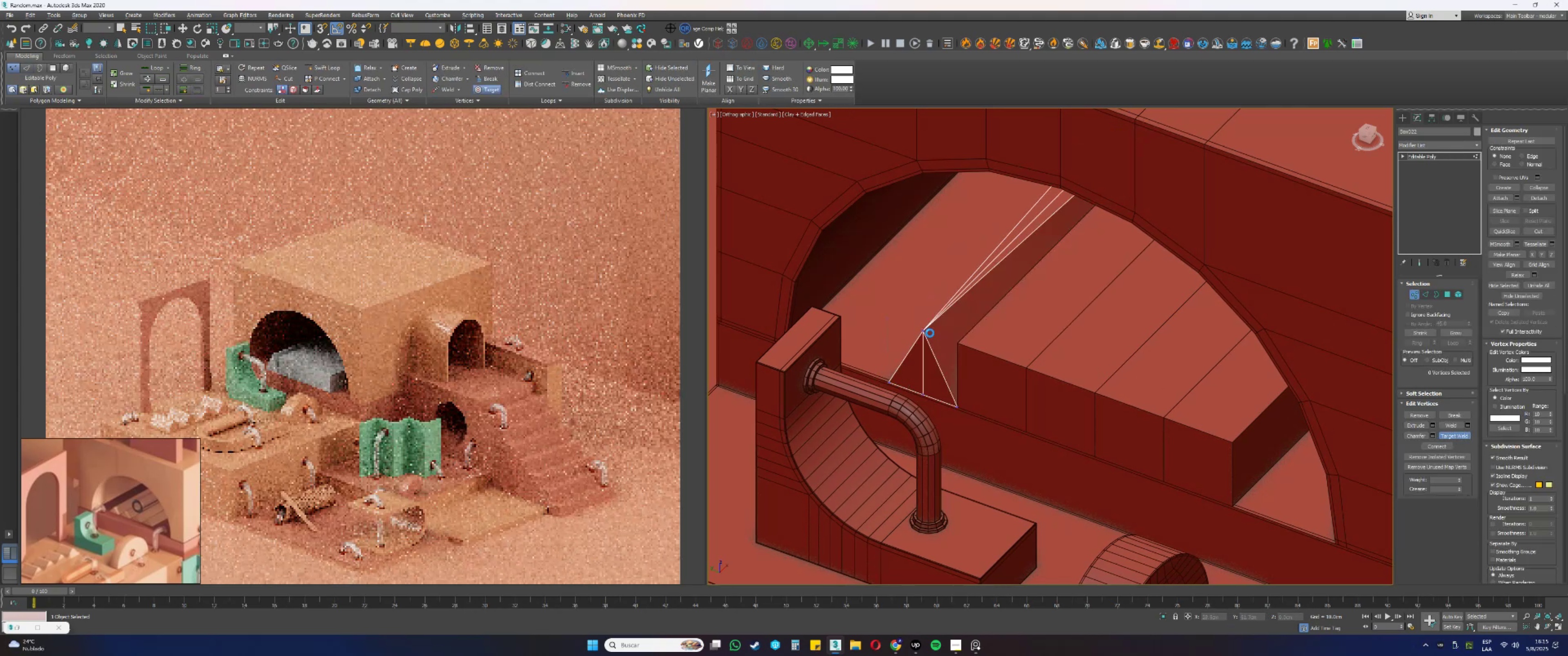 
left_click([923, 394])
 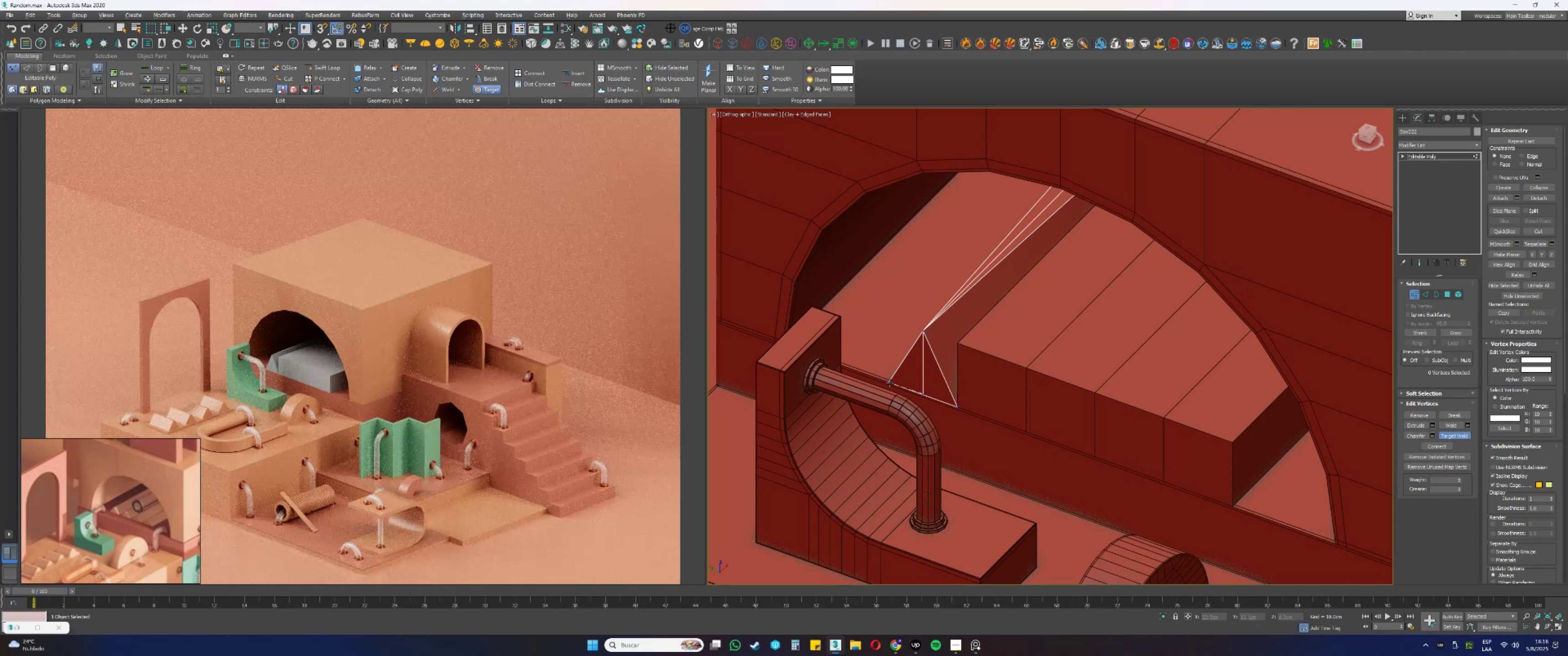 
scroll: coordinate [889, 374], scroll_direction: down, amount: 7.0
 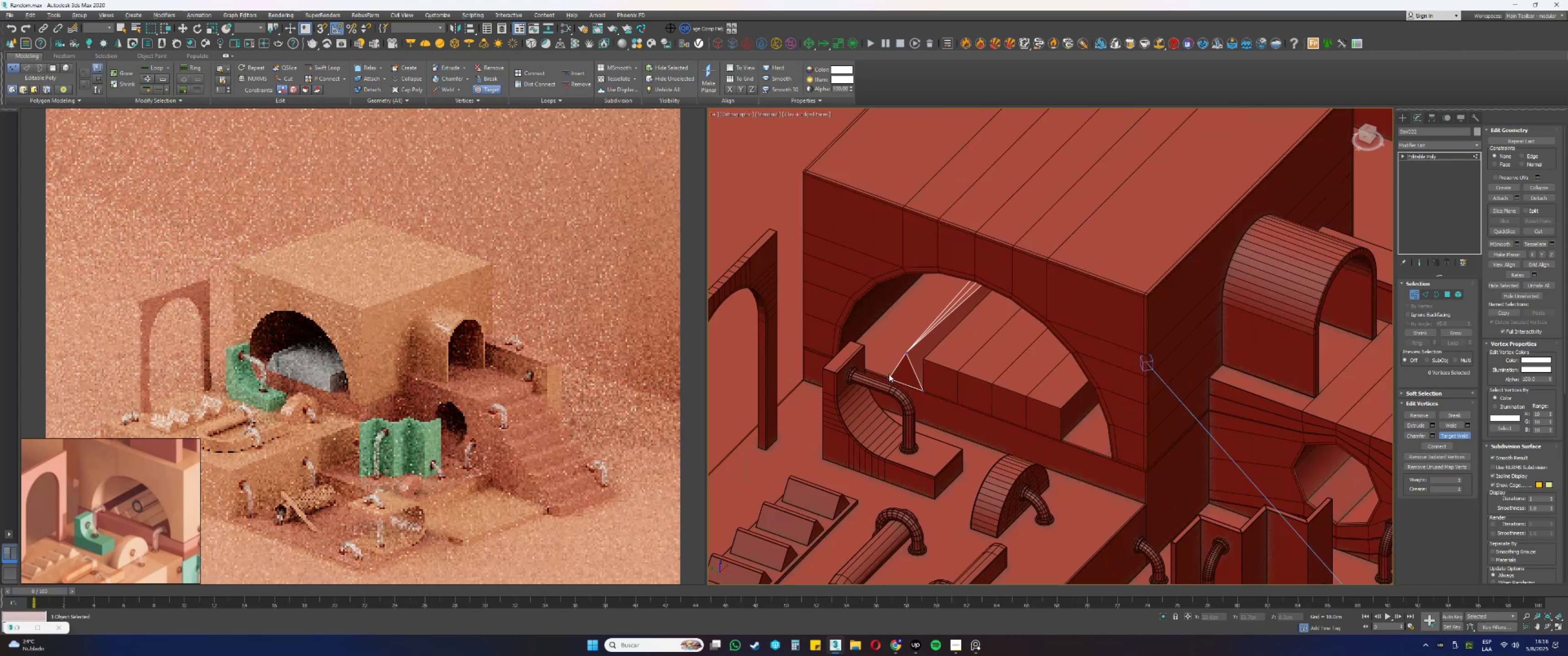 
hold_key(key=AltLeft, duration=0.65)
 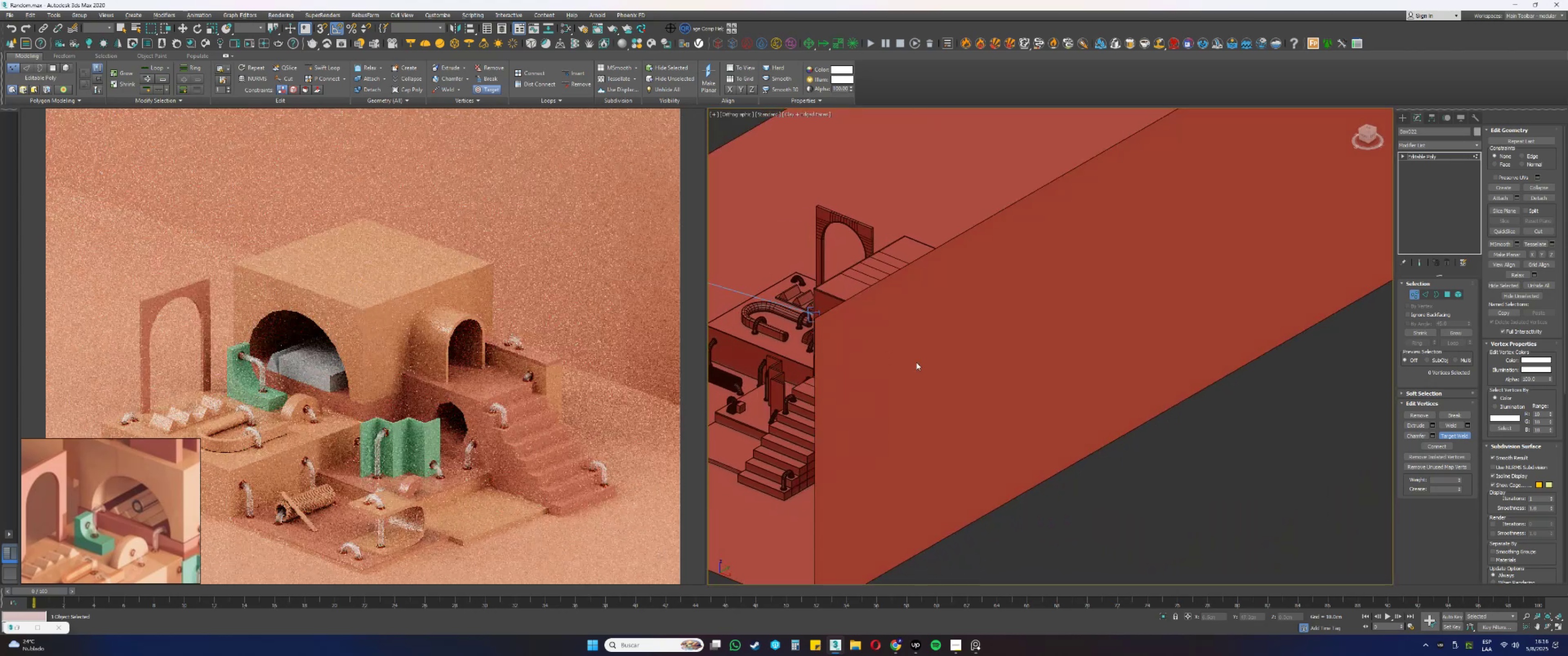 
key(F3)
 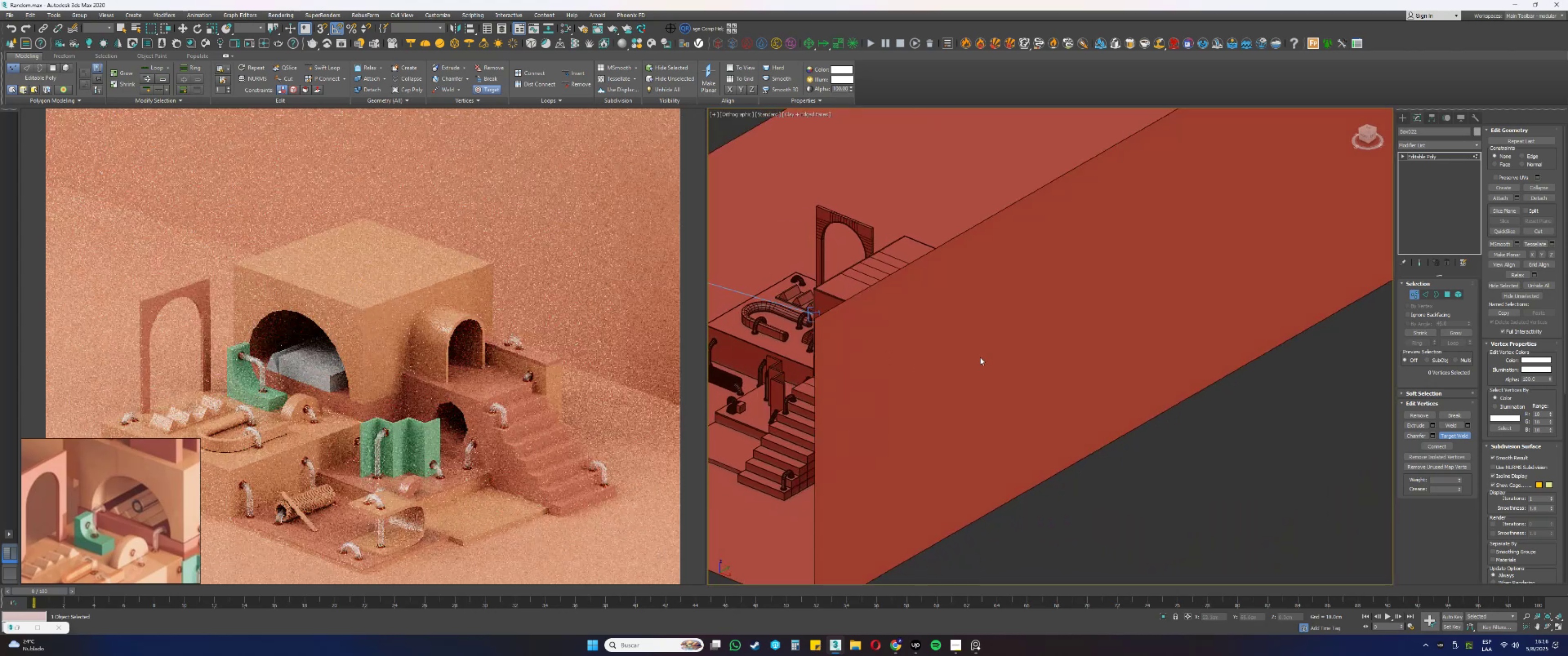 
scroll: coordinate [949, 359], scroll_direction: up, amount: 5.0
 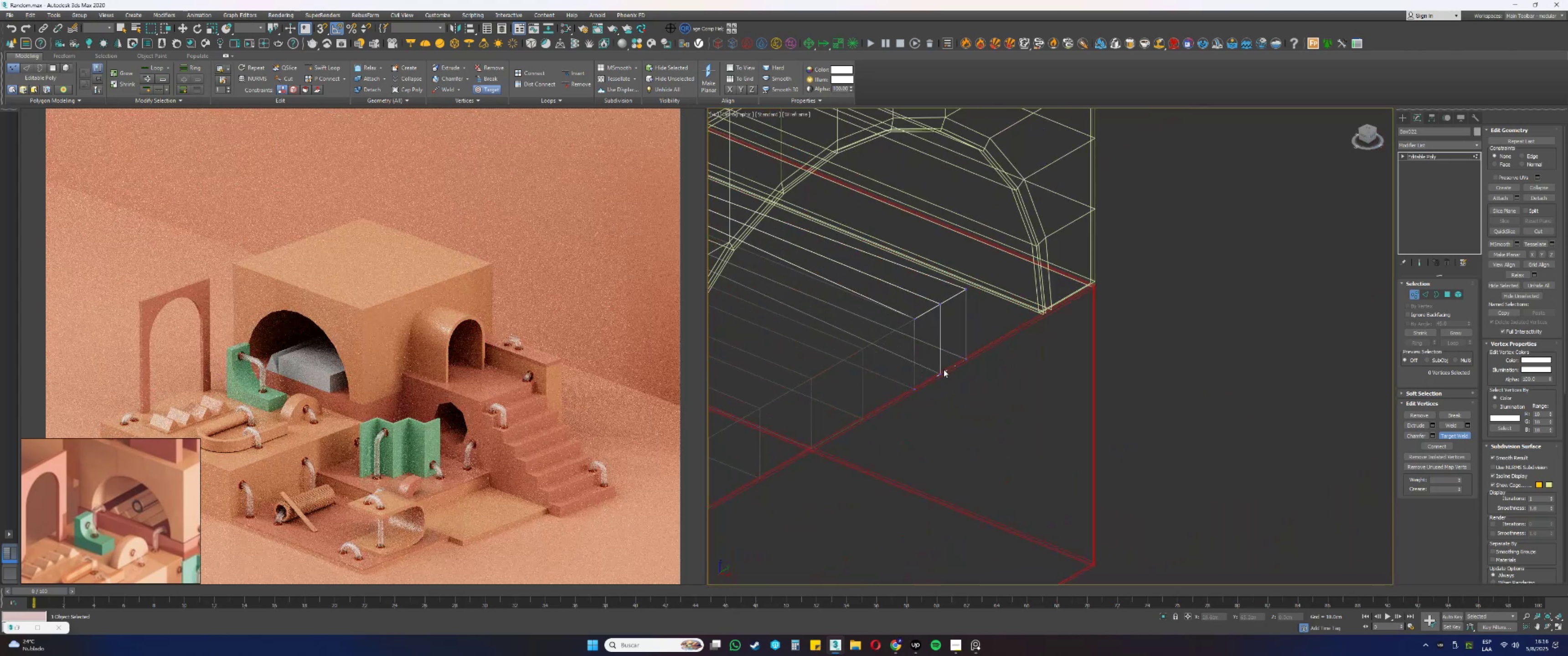 
left_click([942, 371])
 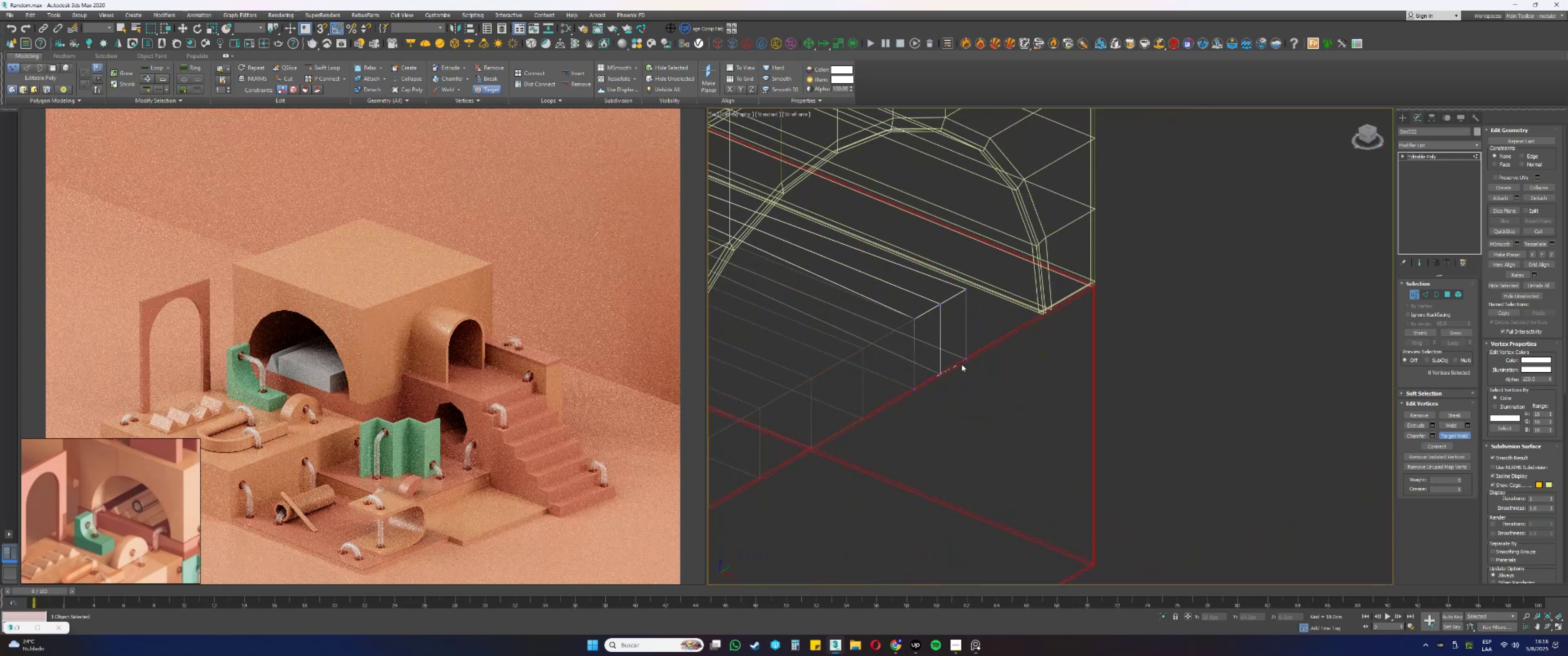 
left_click([966, 360])
 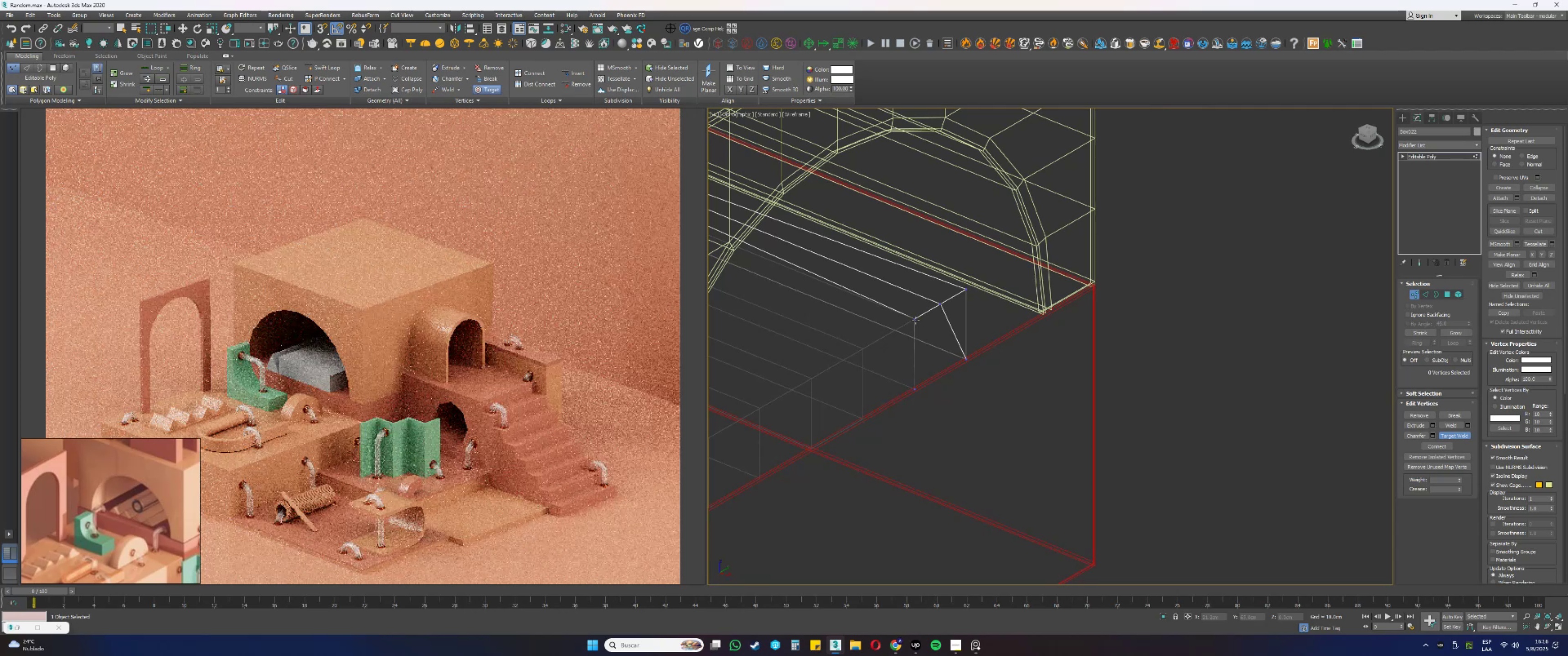 
double_click([941, 306])
 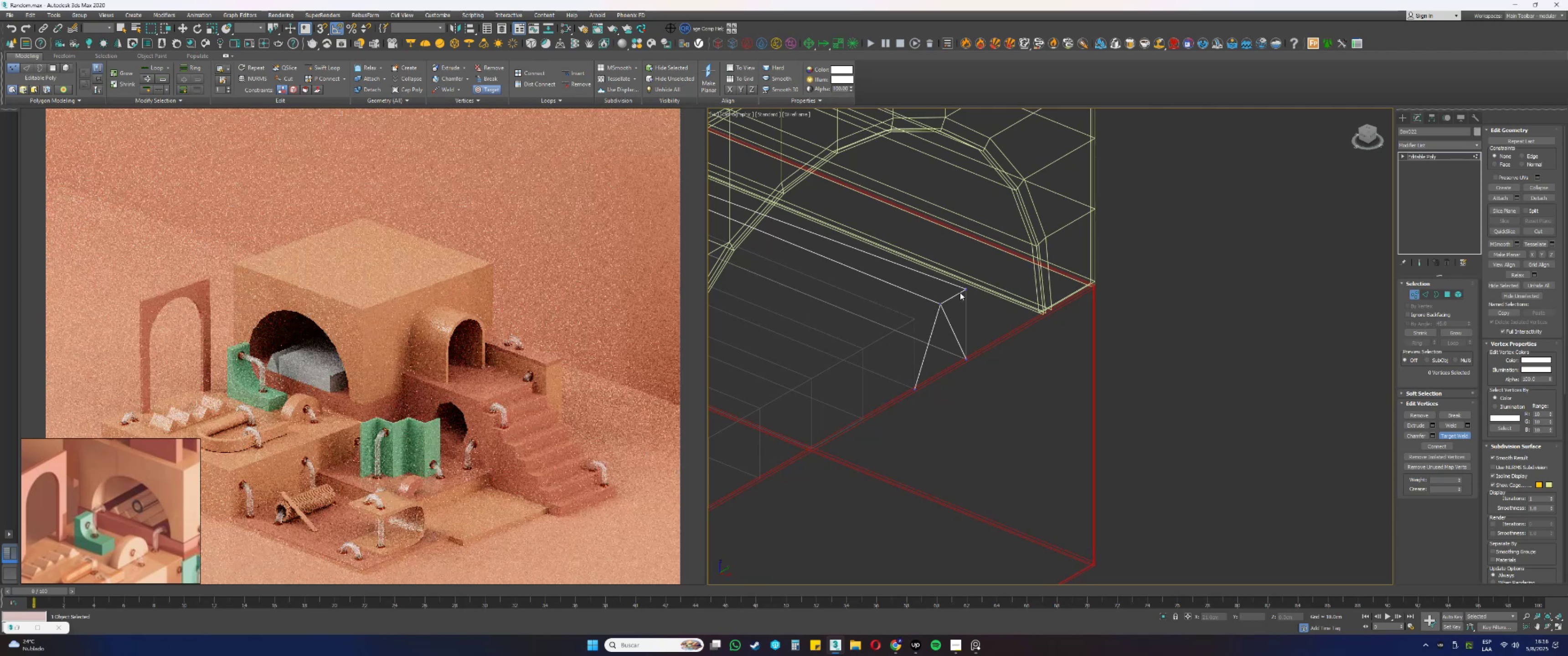 
left_click([942, 305])
 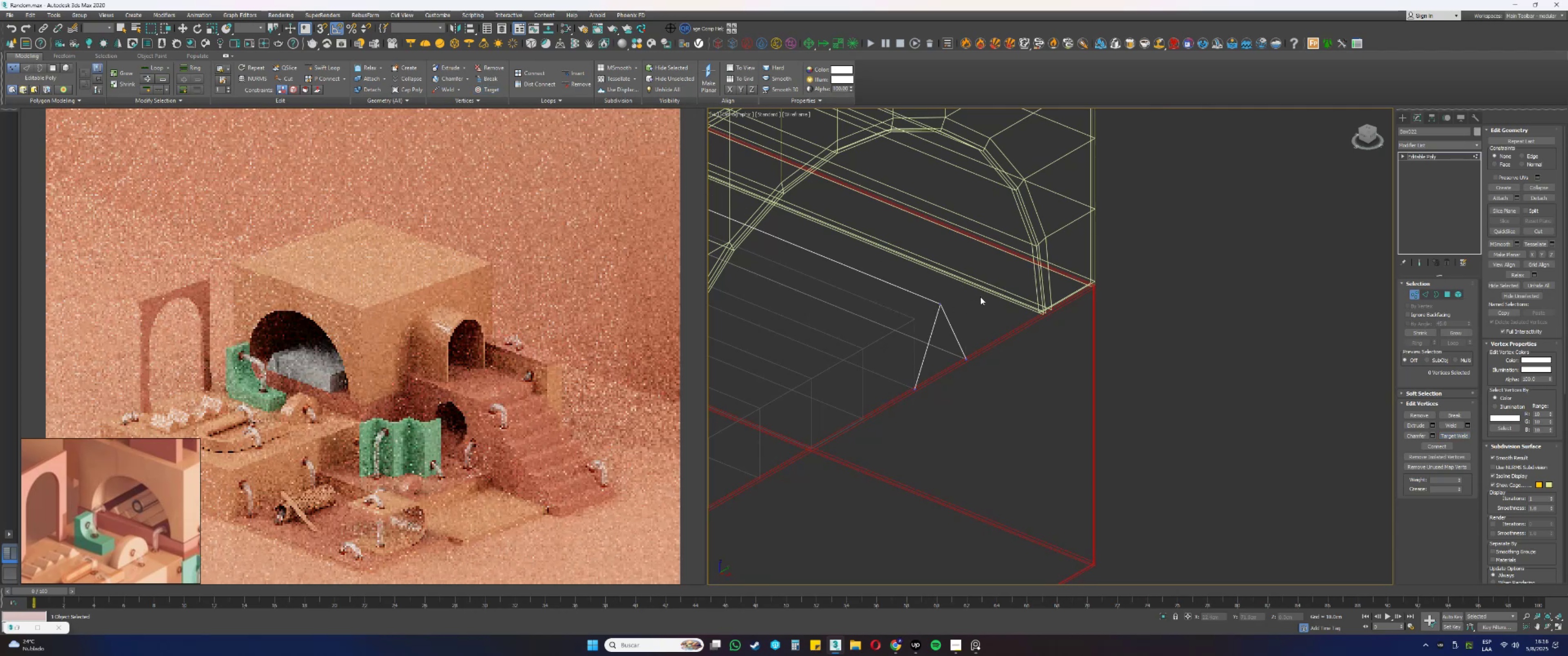 
scroll: coordinate [980, 297], scroll_direction: down, amount: 10.0
 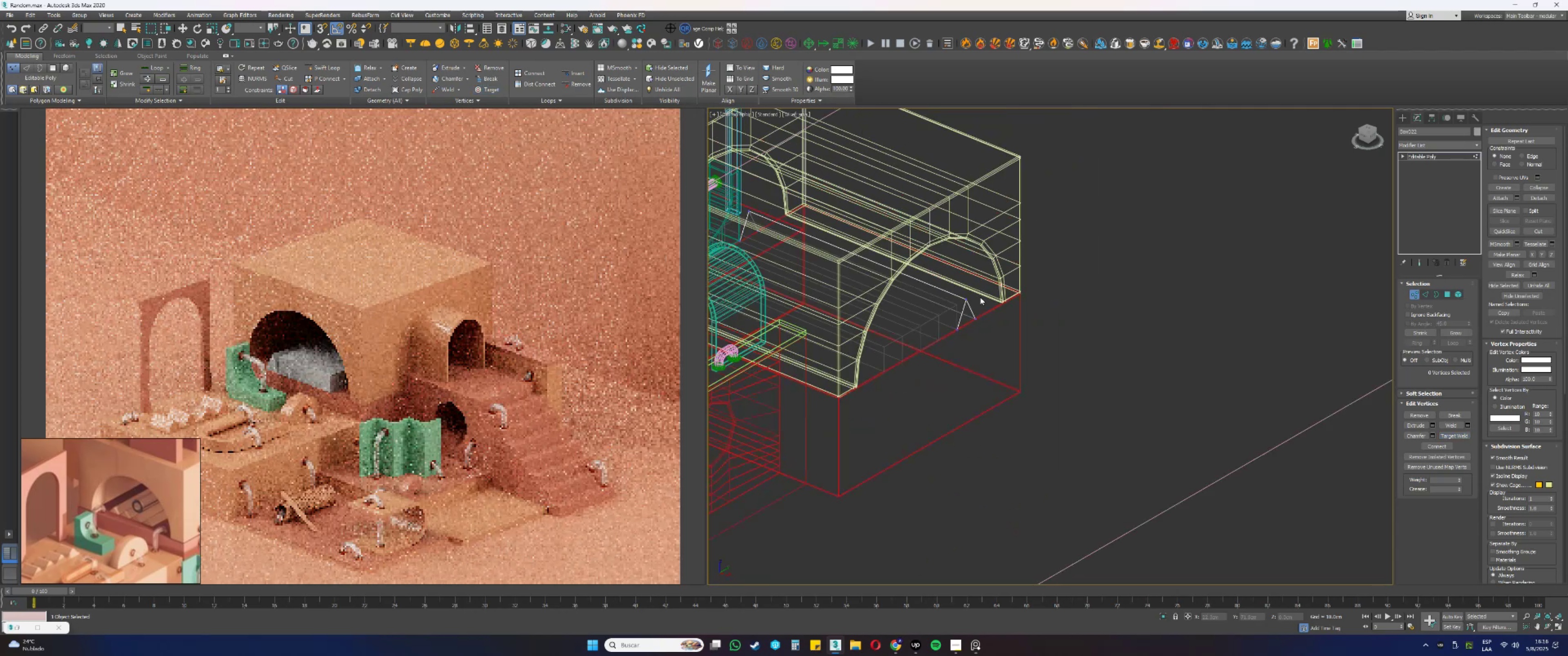 
hold_key(key=AltLeft, duration=0.39)
 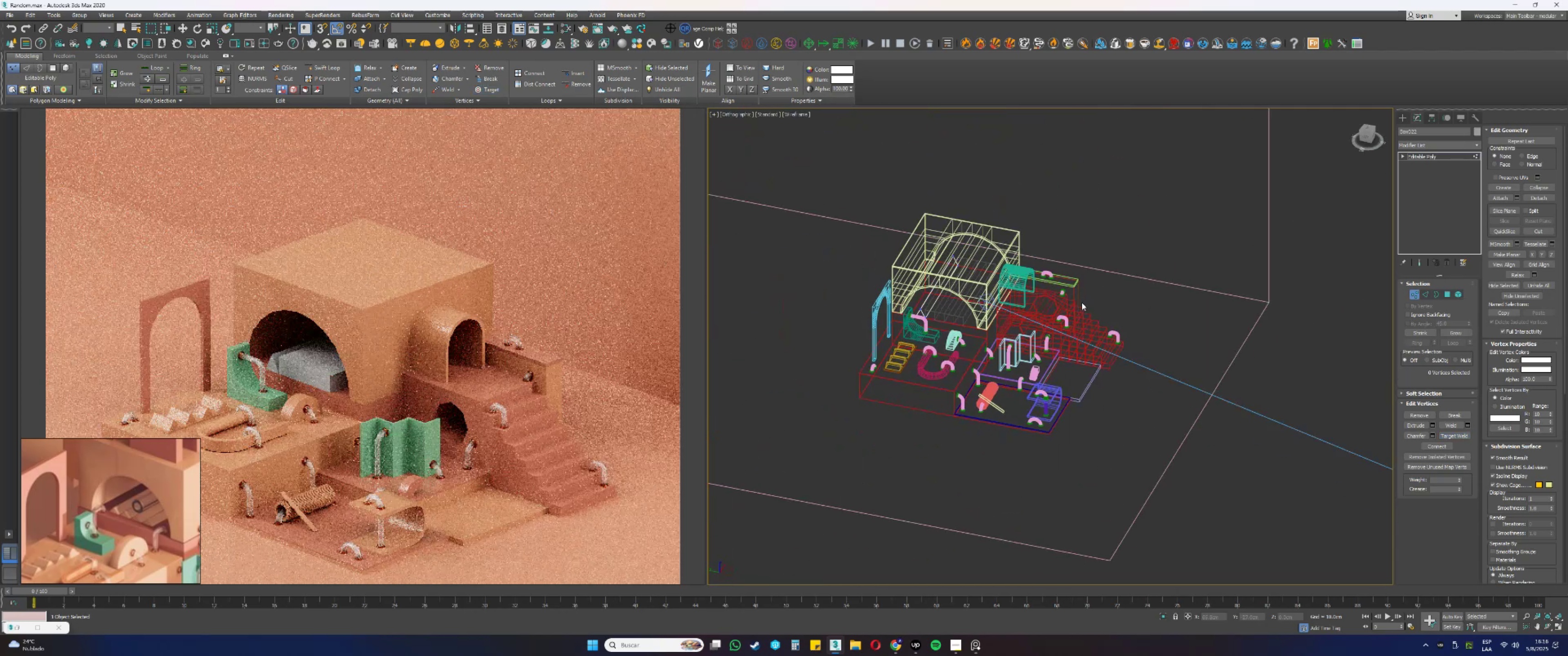 
key(Alt+AltLeft)
 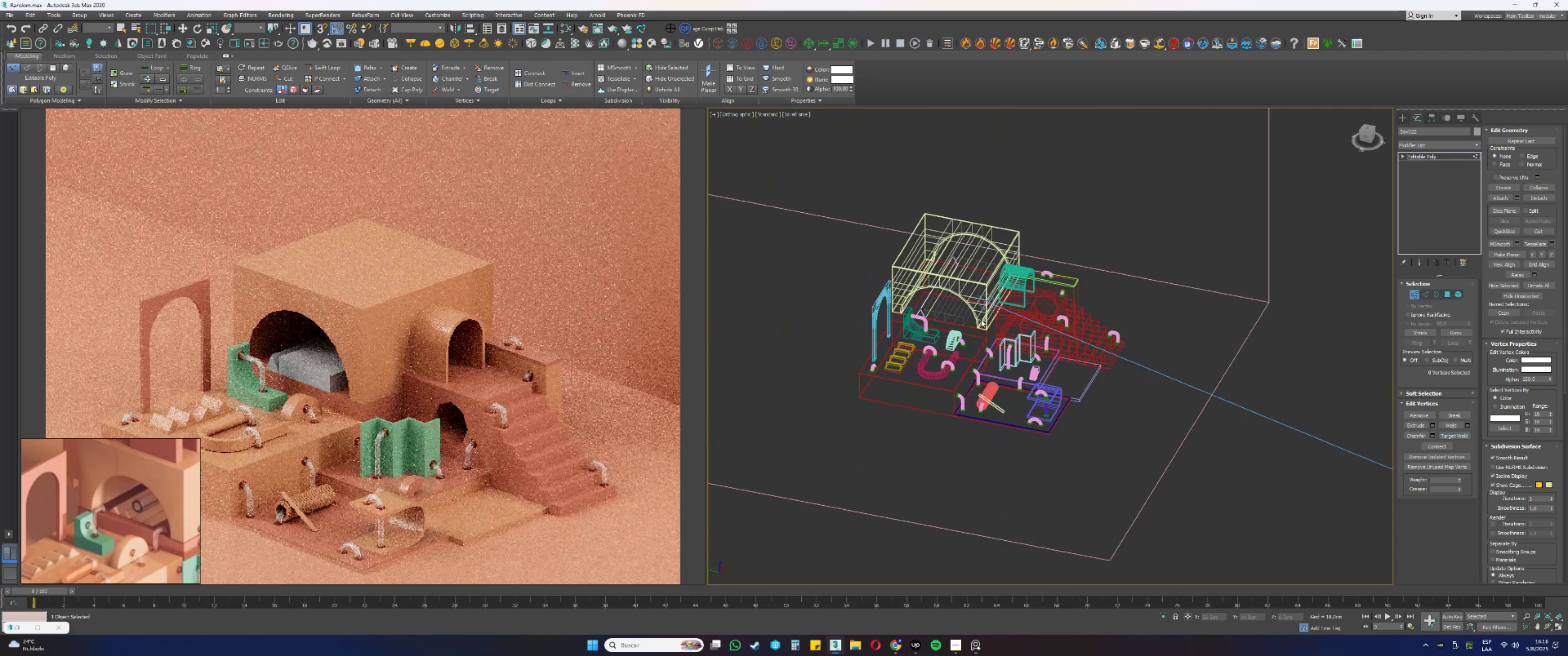 
scroll: coordinate [928, 297], scroll_direction: up, amount: 5.0
 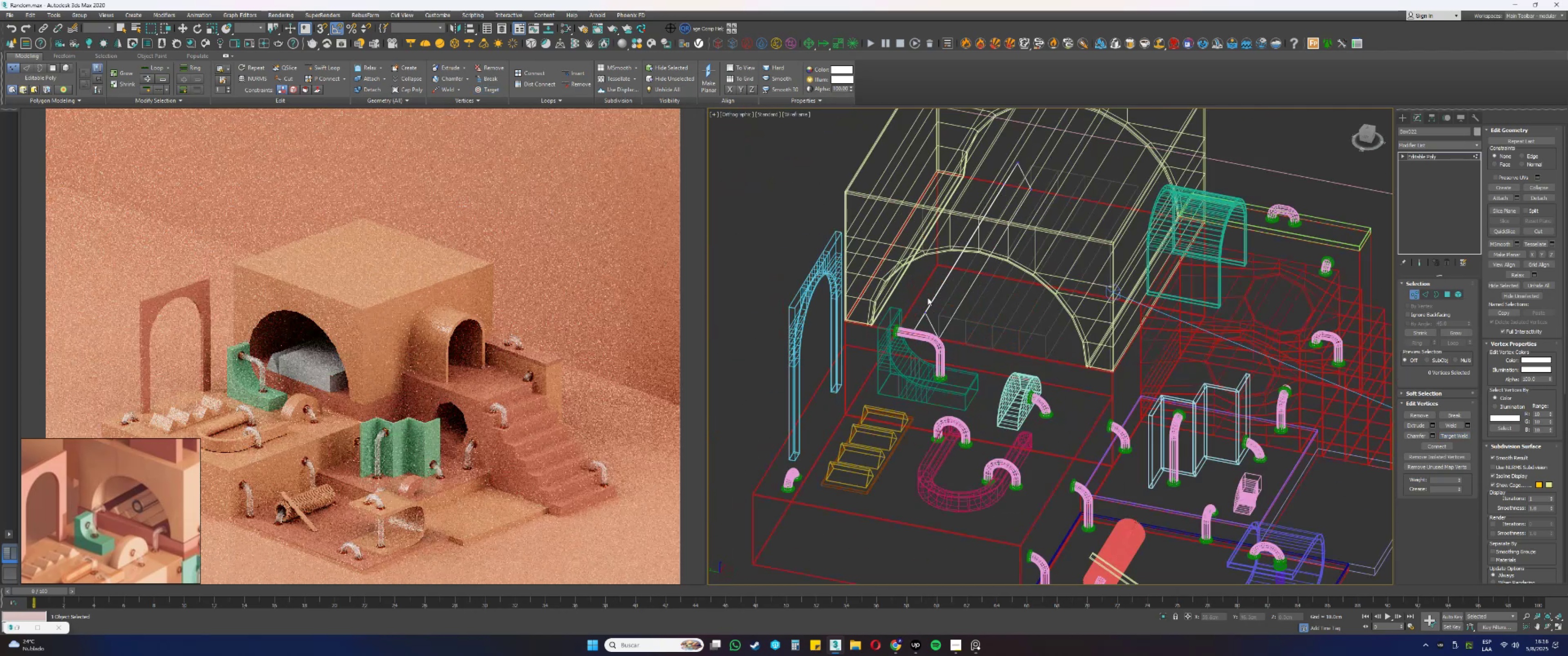 
key(2)
 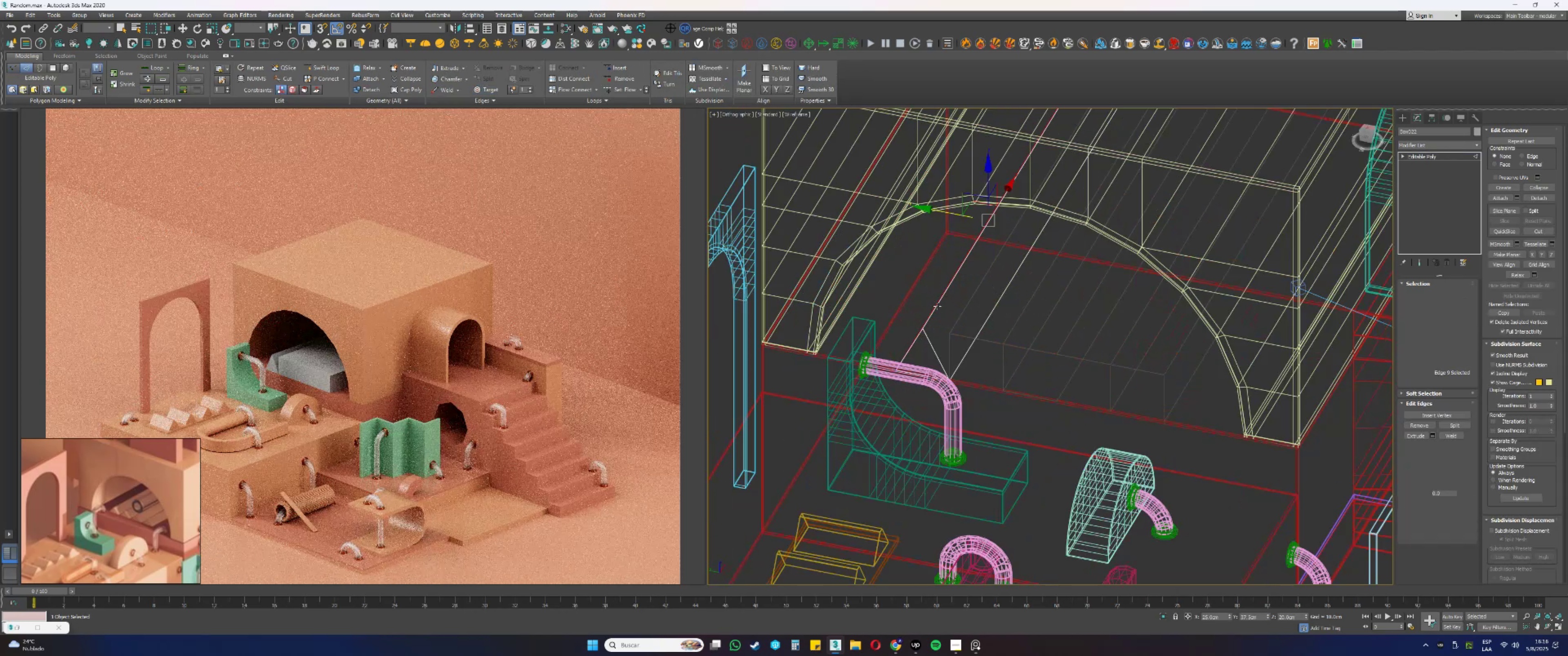 
left_click([937, 306])
 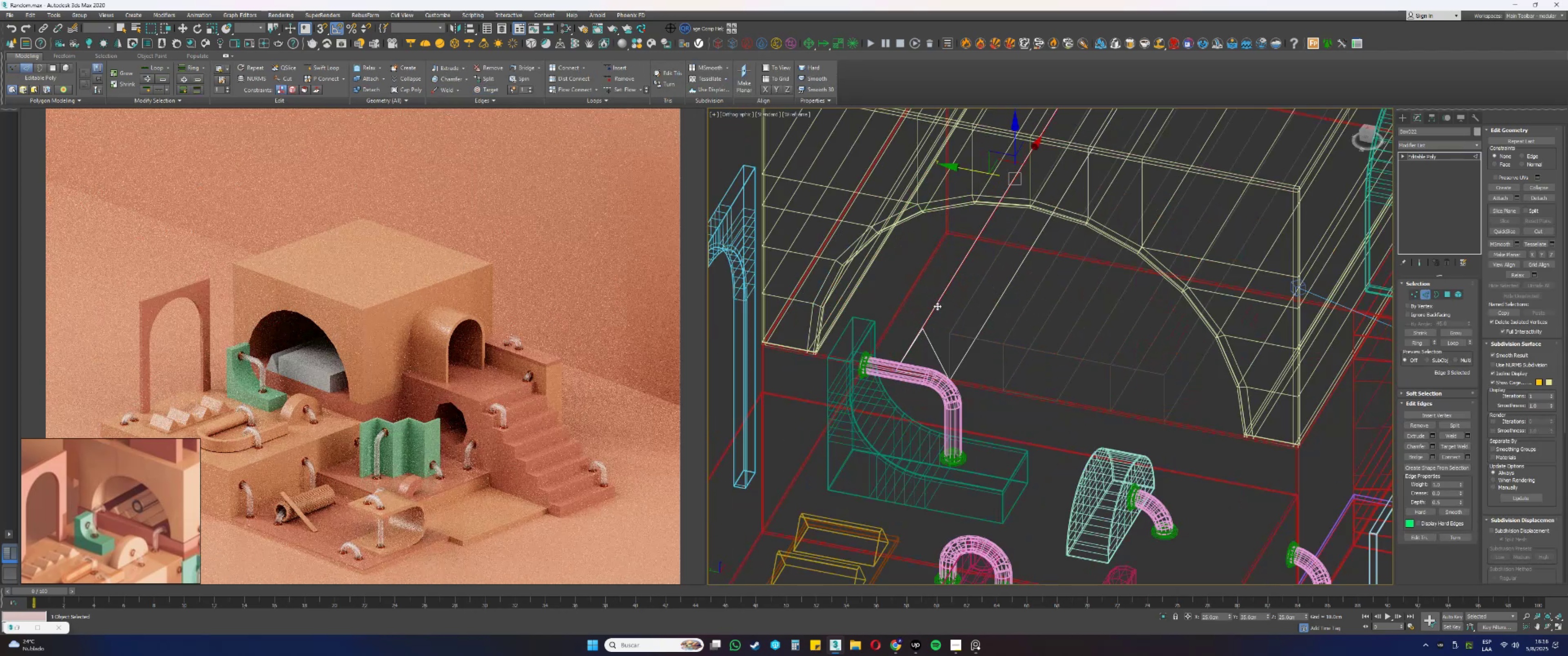 
hold_key(key=AltLeft, duration=0.46)
scroll: coordinate [942, 308], scroll_direction: up, amount: 1.0
 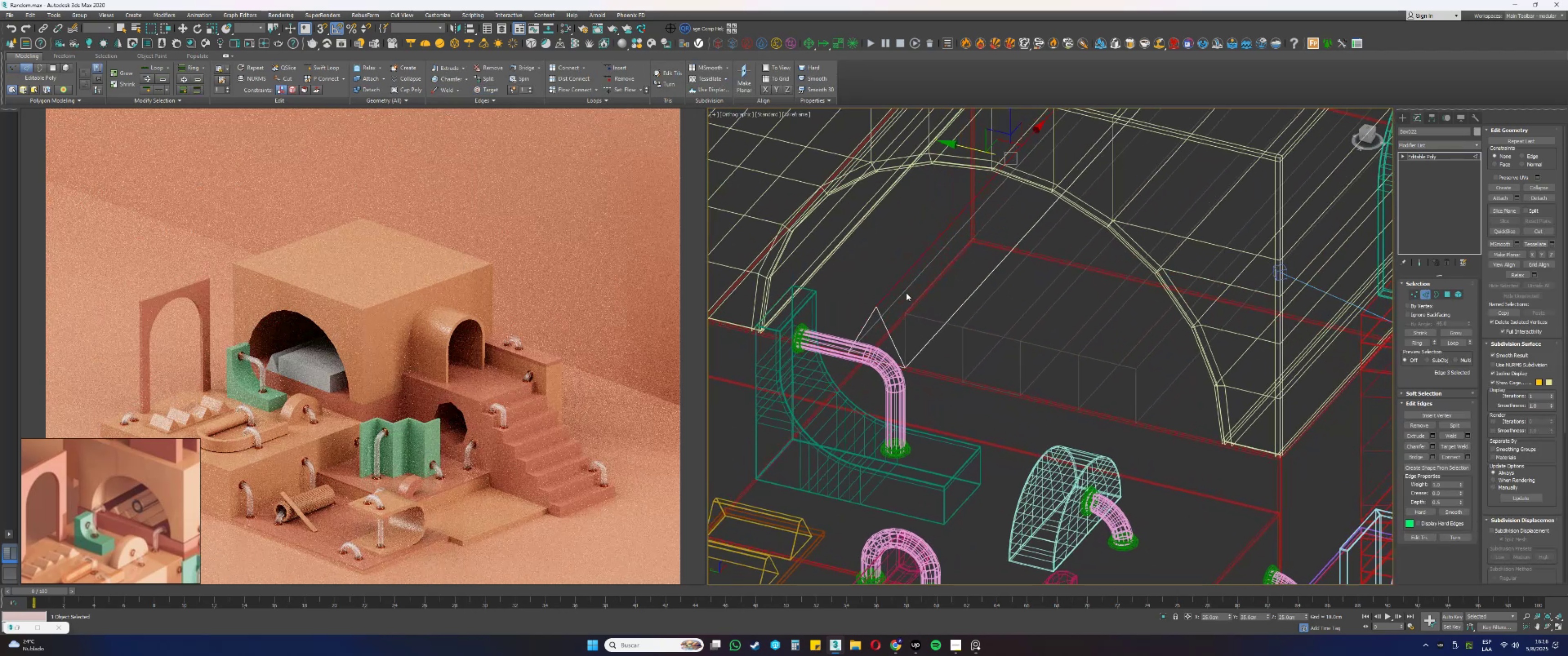 
key(Alt+AltLeft)
 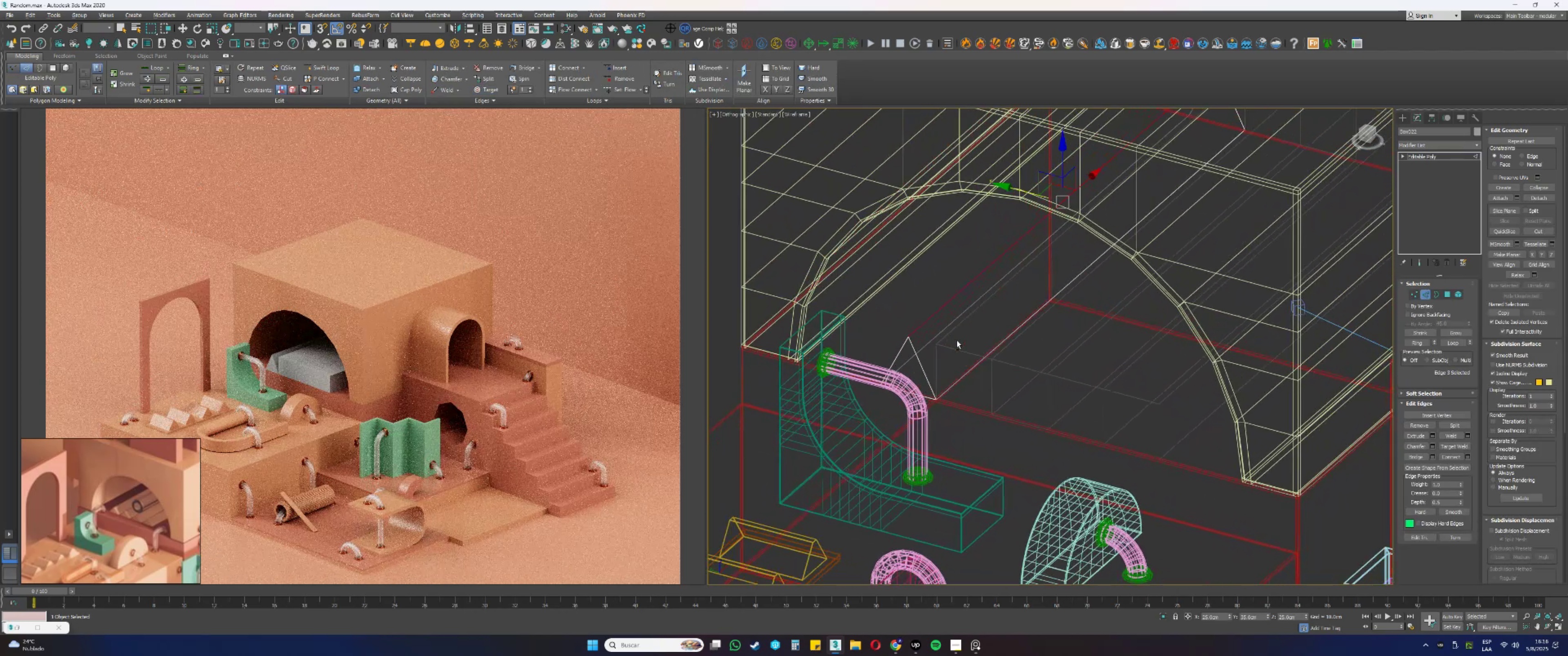 
scroll: coordinate [925, 323], scroll_direction: up, amount: 2.0
 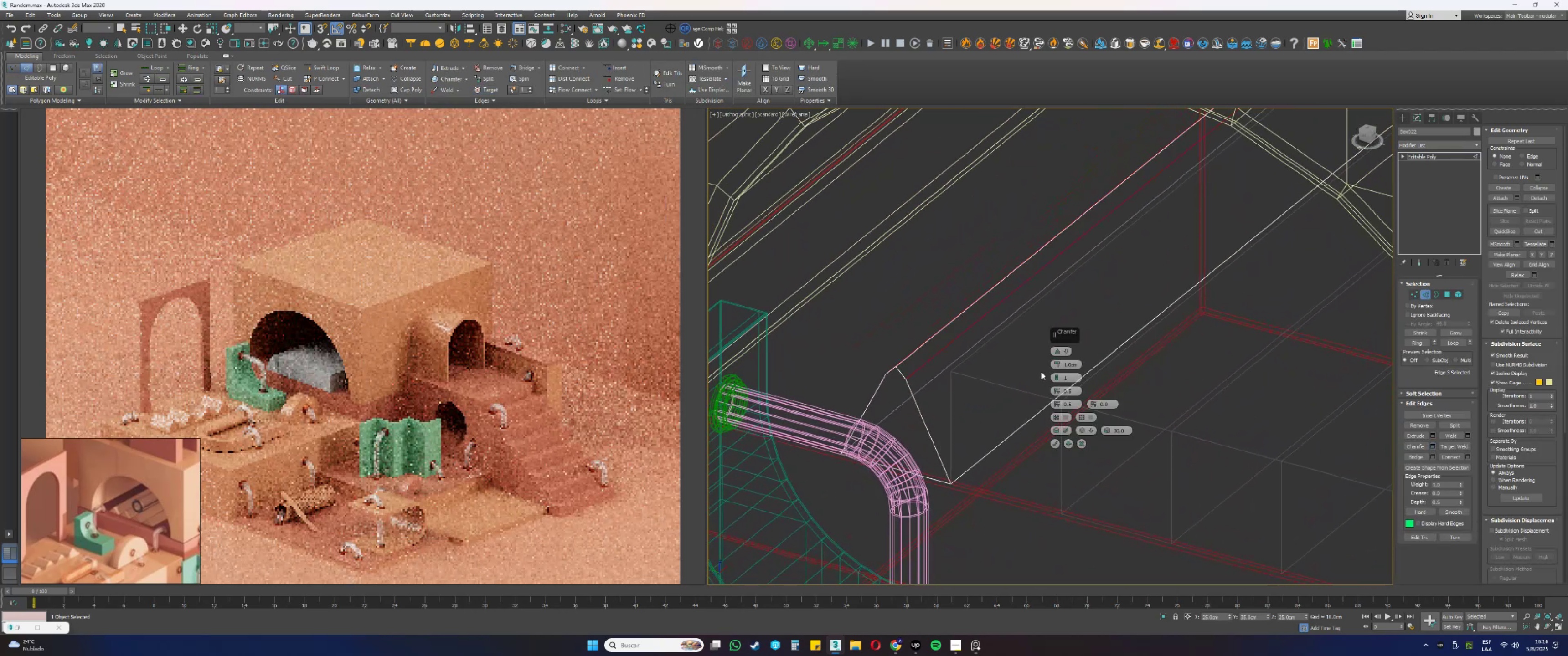 
right_click([1053, 377])
 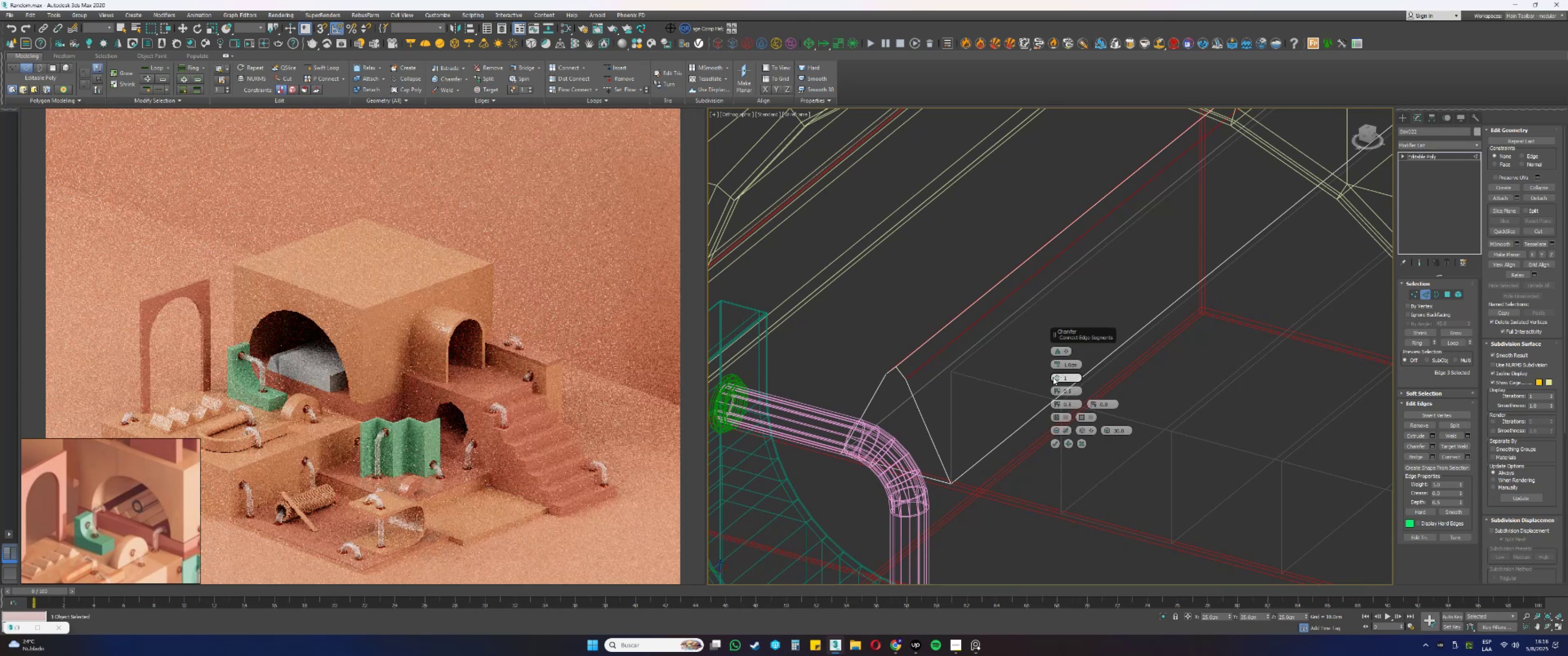 
left_click_drag(start_coordinate=[1056, 378], to_coordinate=[1057, 400])
 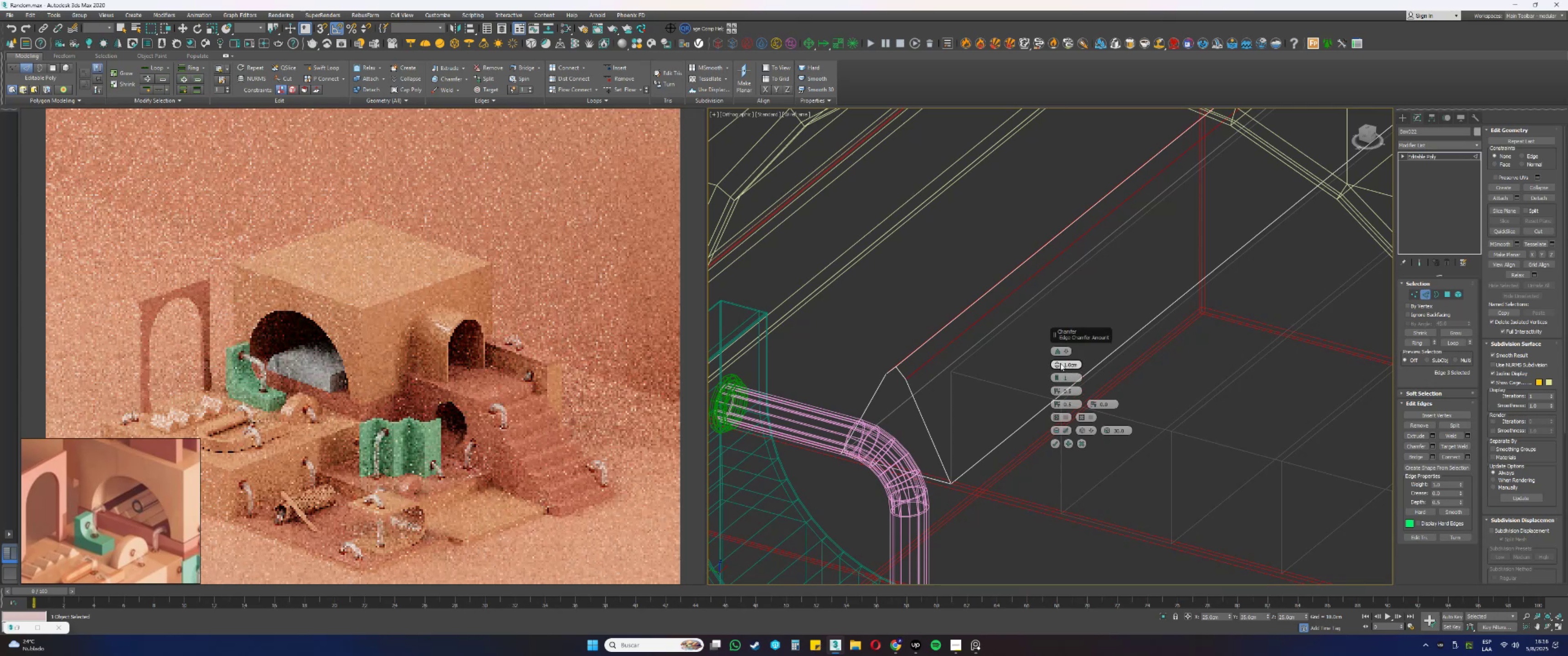 
double_click([1070, 365])
 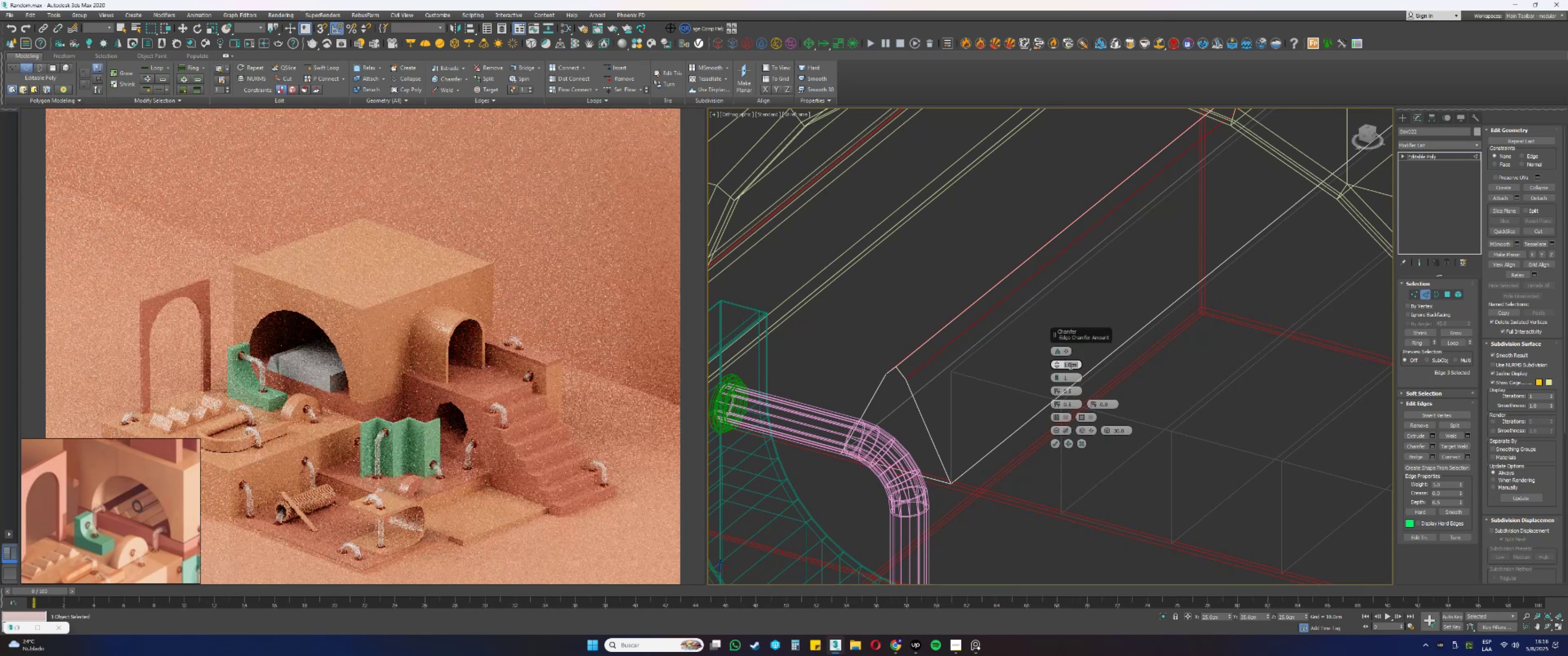 
key(NumpadDecimal)
 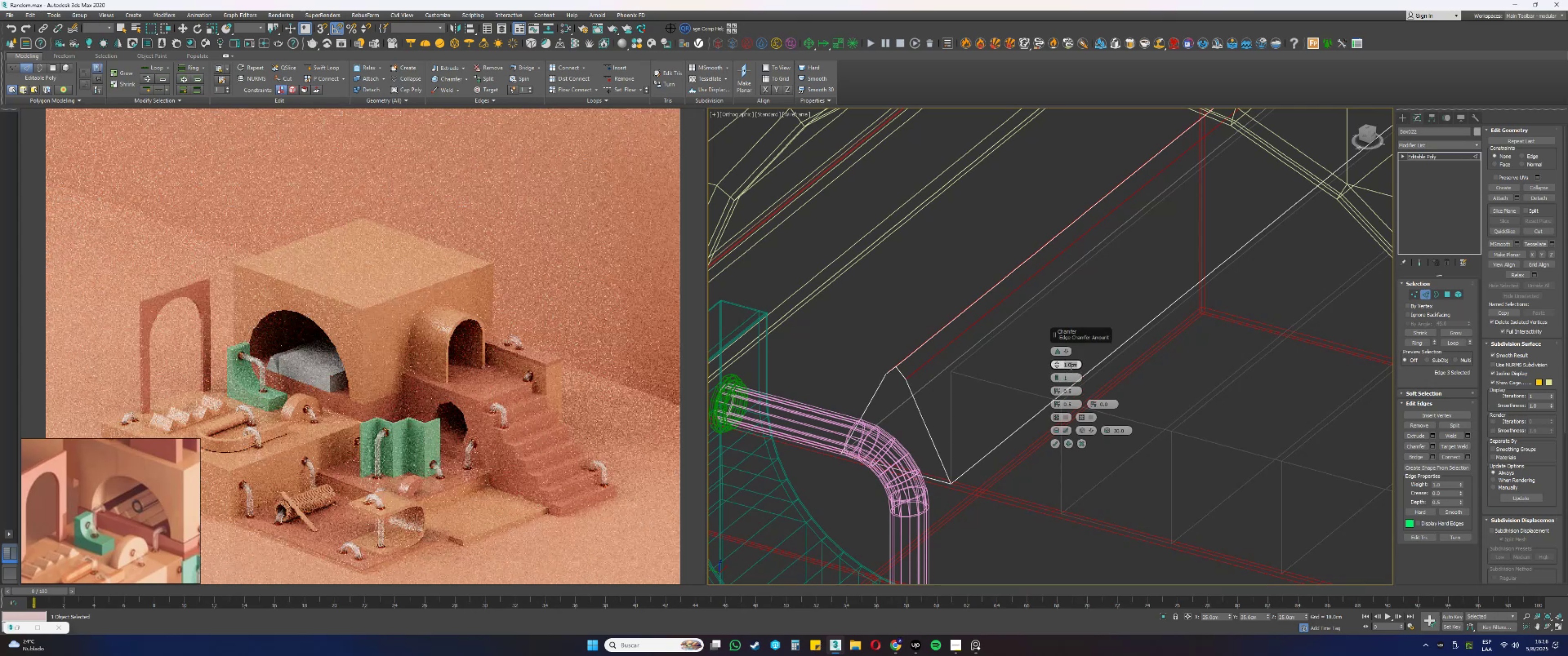 
key(Numpad5)
 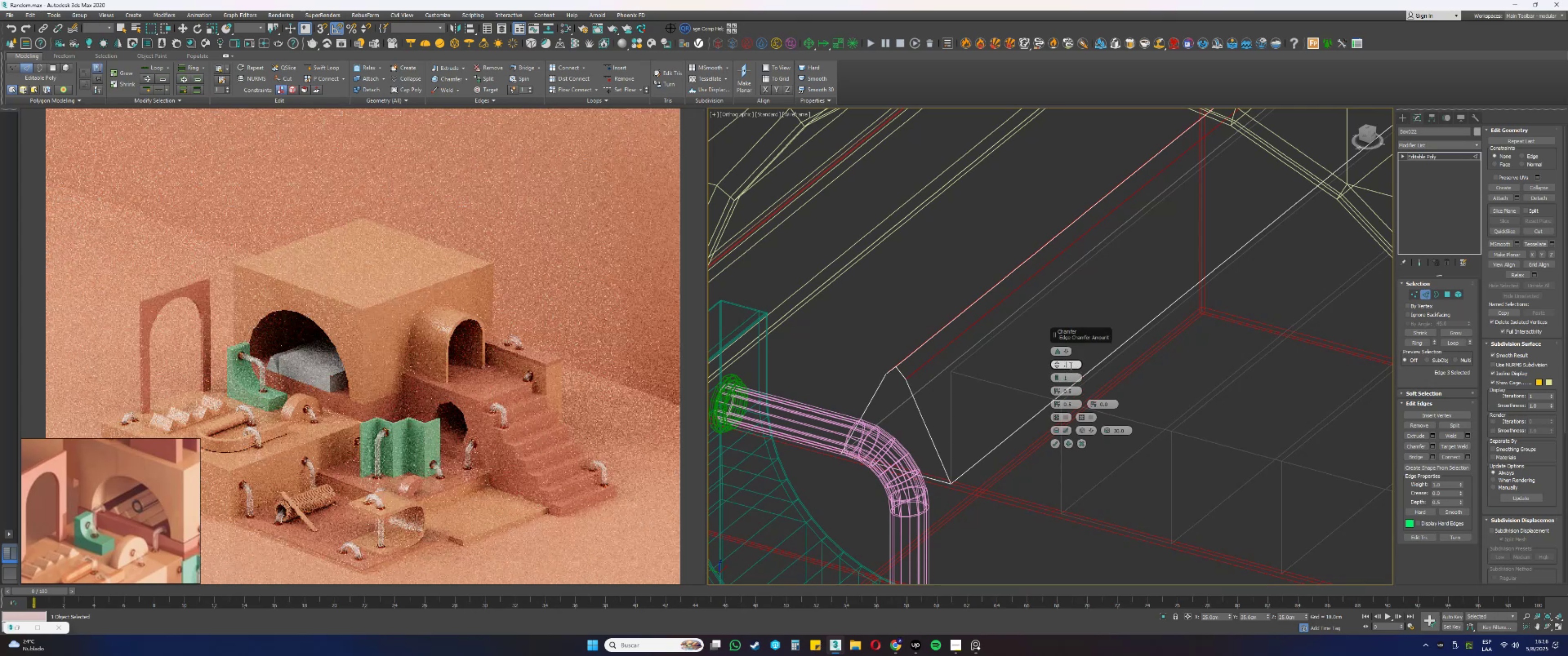 
key(NumpadEnter)
 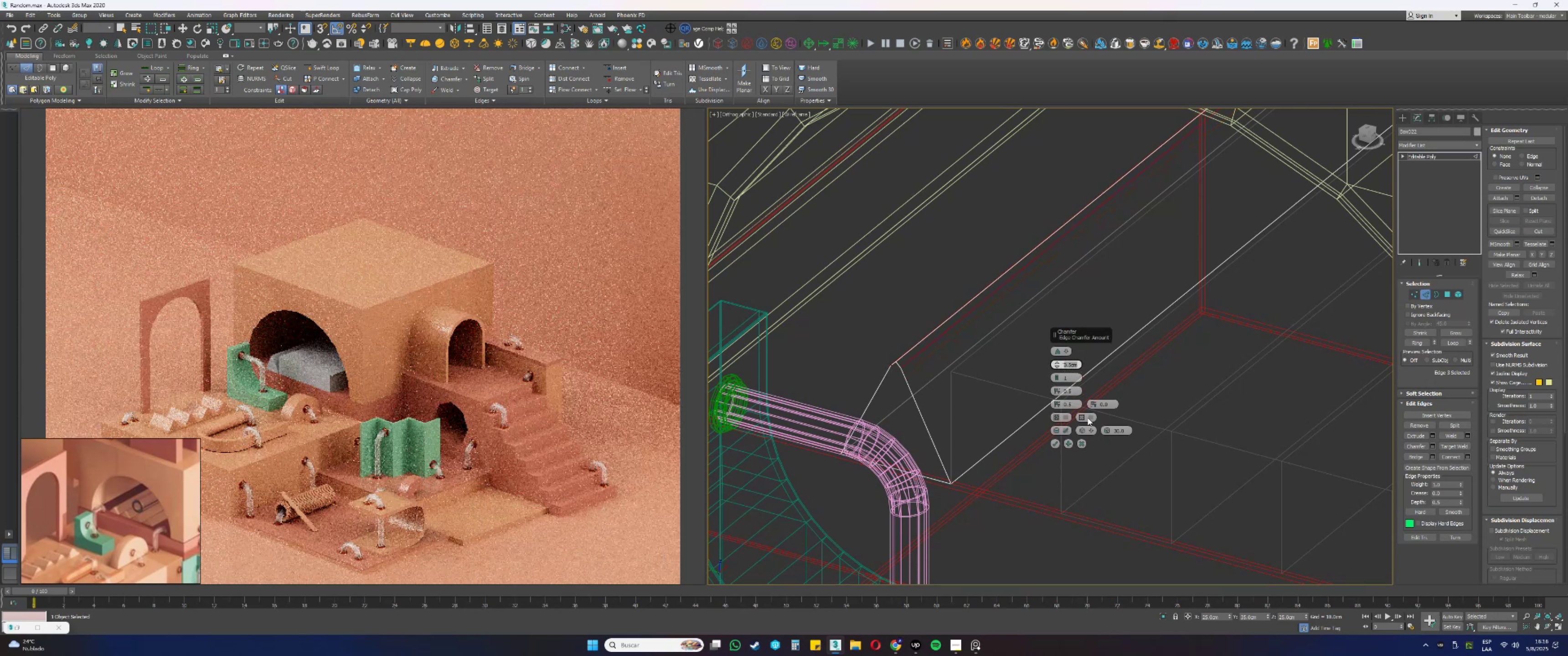 
left_click([1083, 443])
 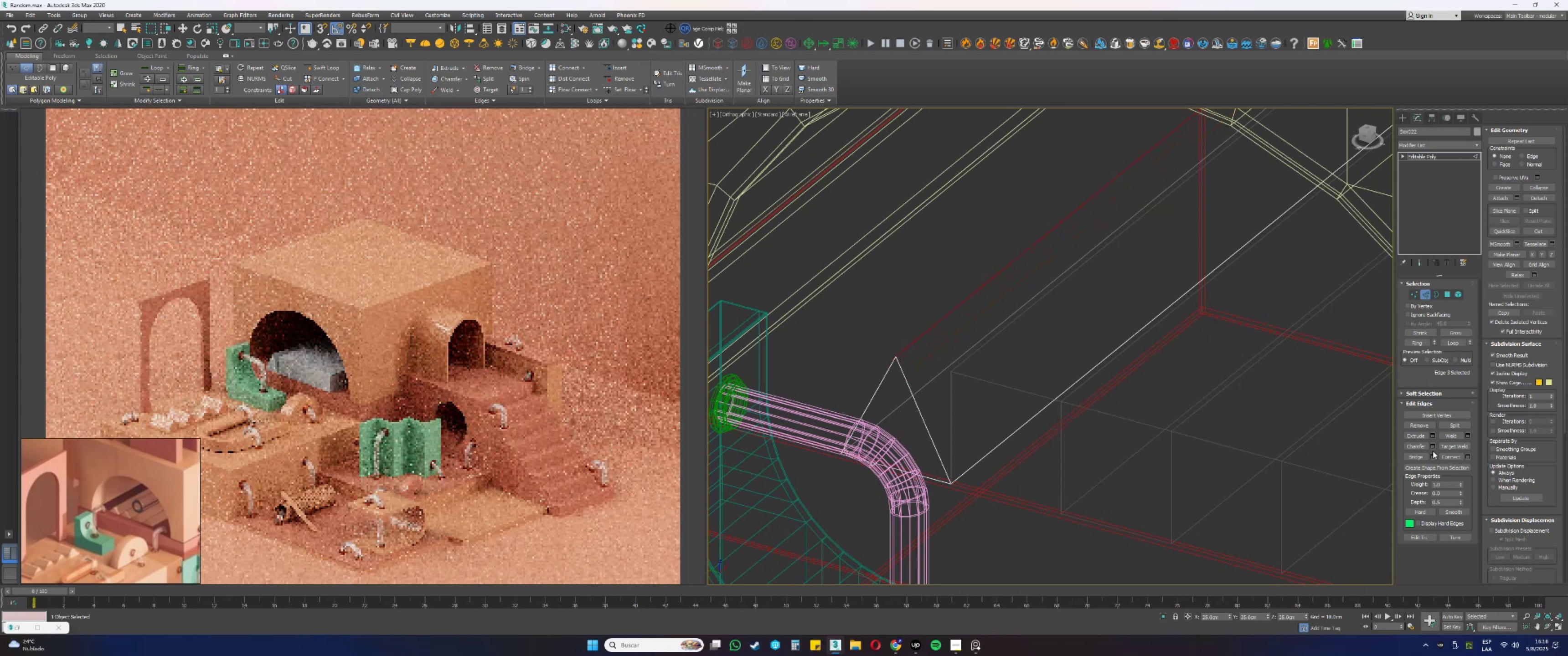 
left_click([1435, 446])
 